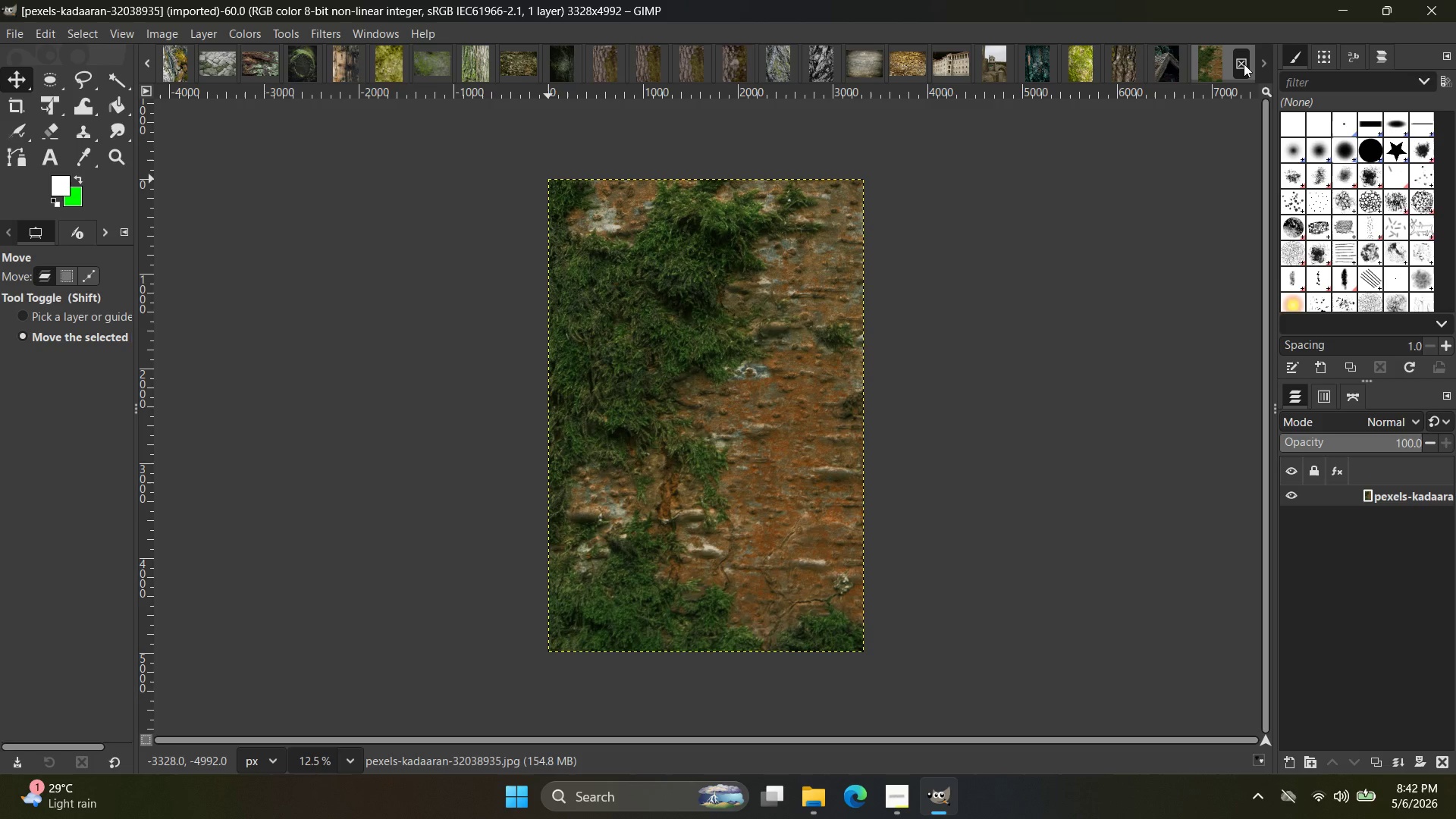 
left_click([330, 30])
 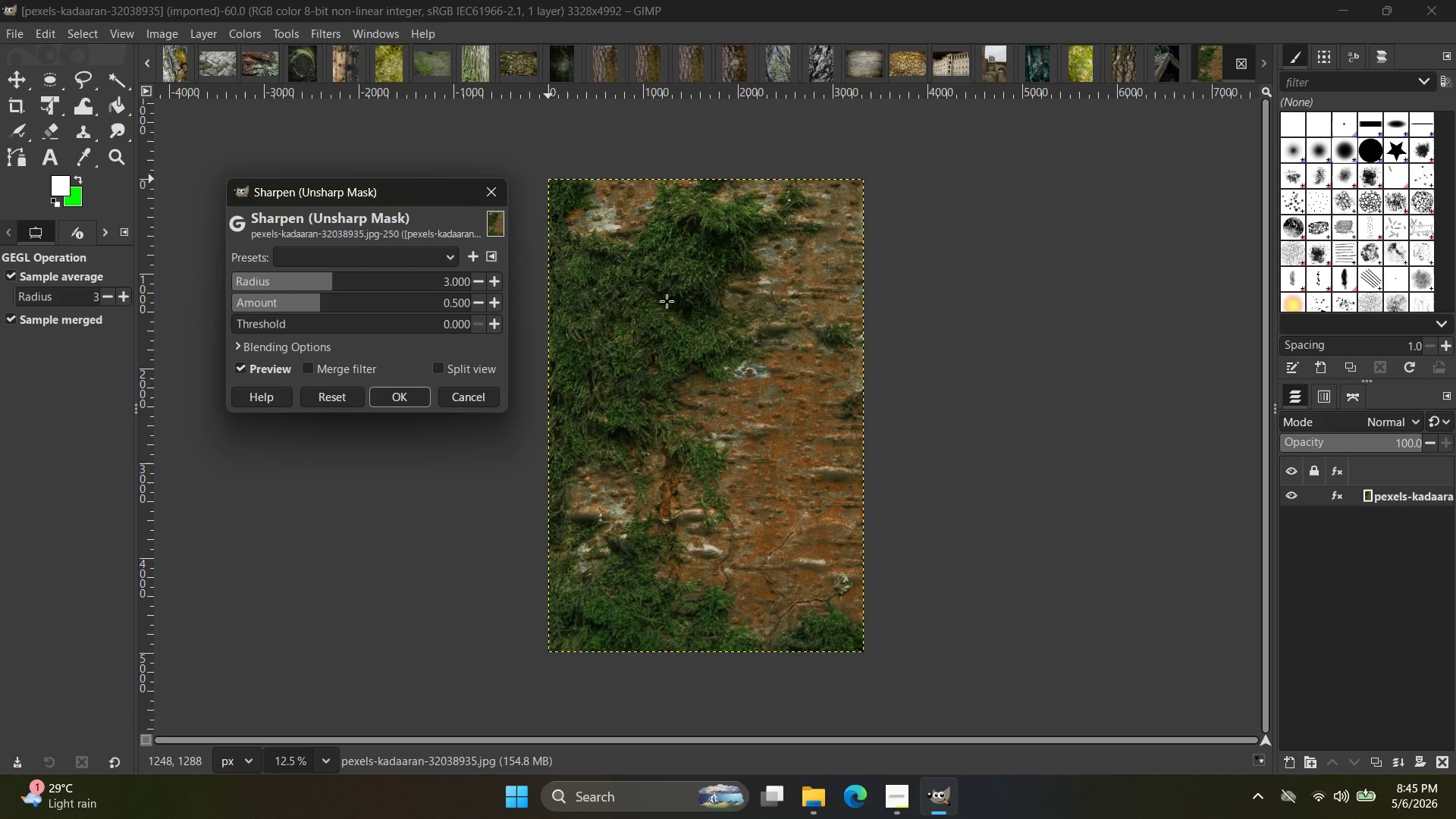 
wait(155.45)
 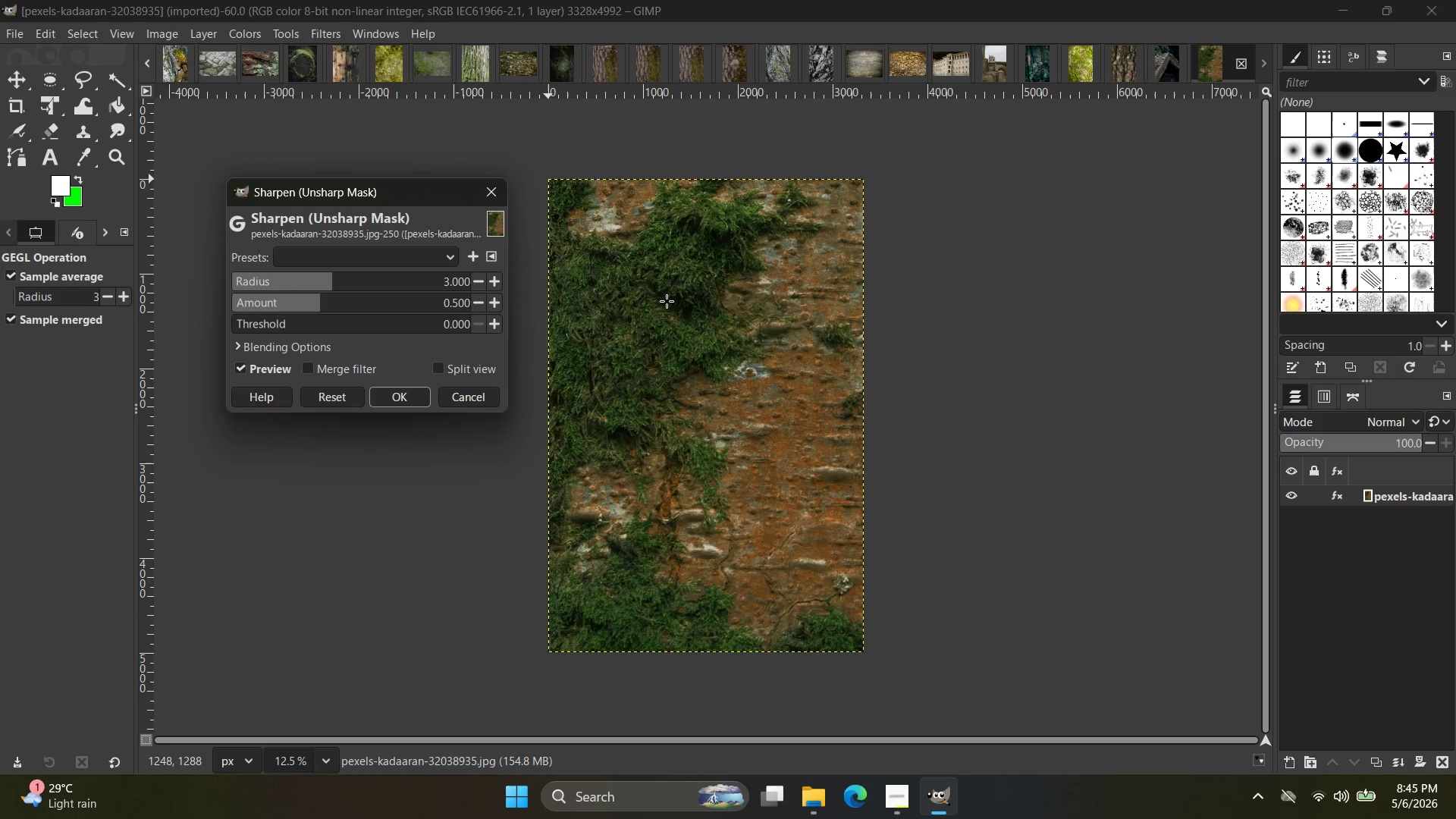 
left_click_drag(start_coordinate=[366, 282], to_coordinate=[378, 278])
 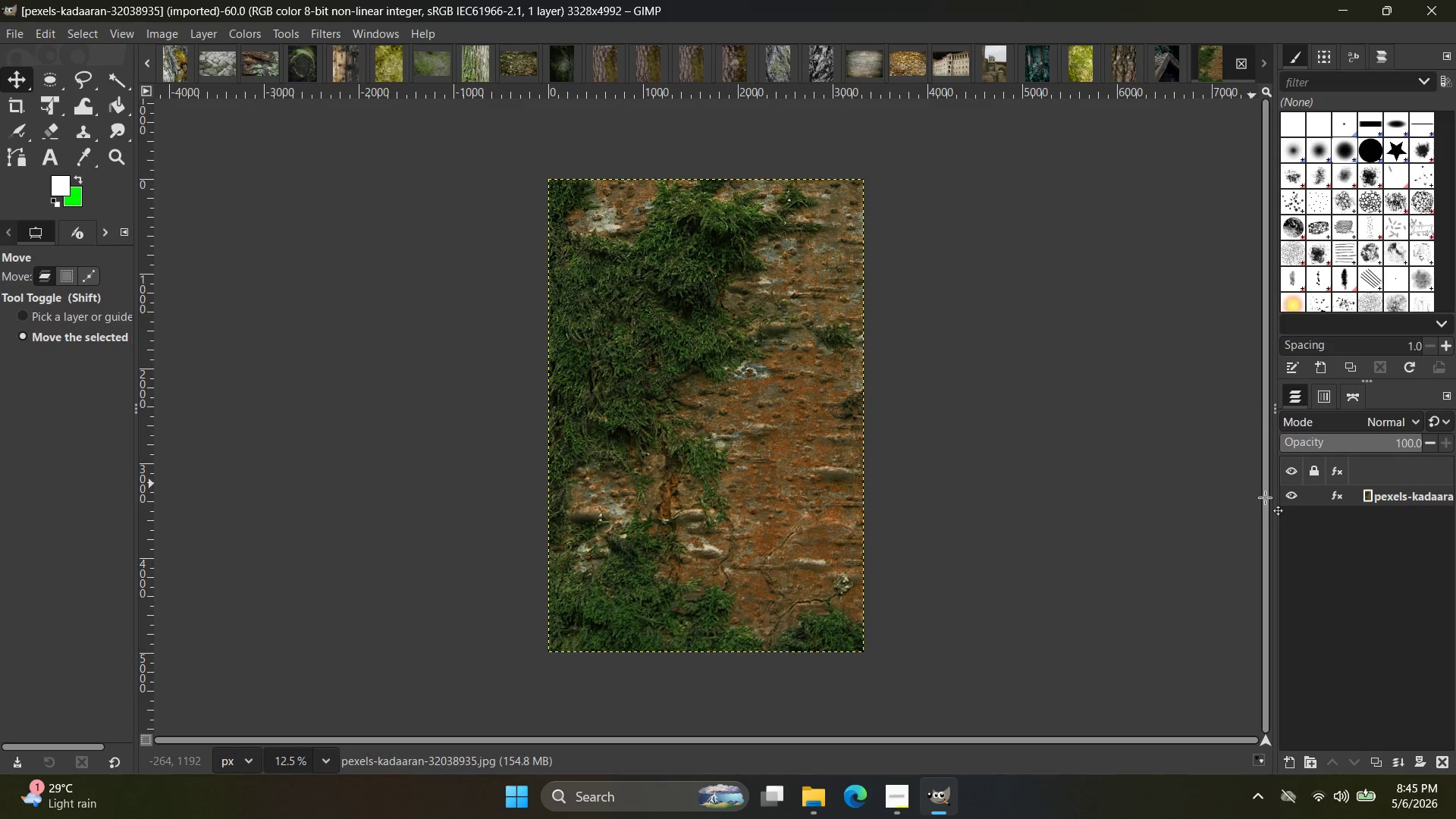 
left_click([1338, 497])
 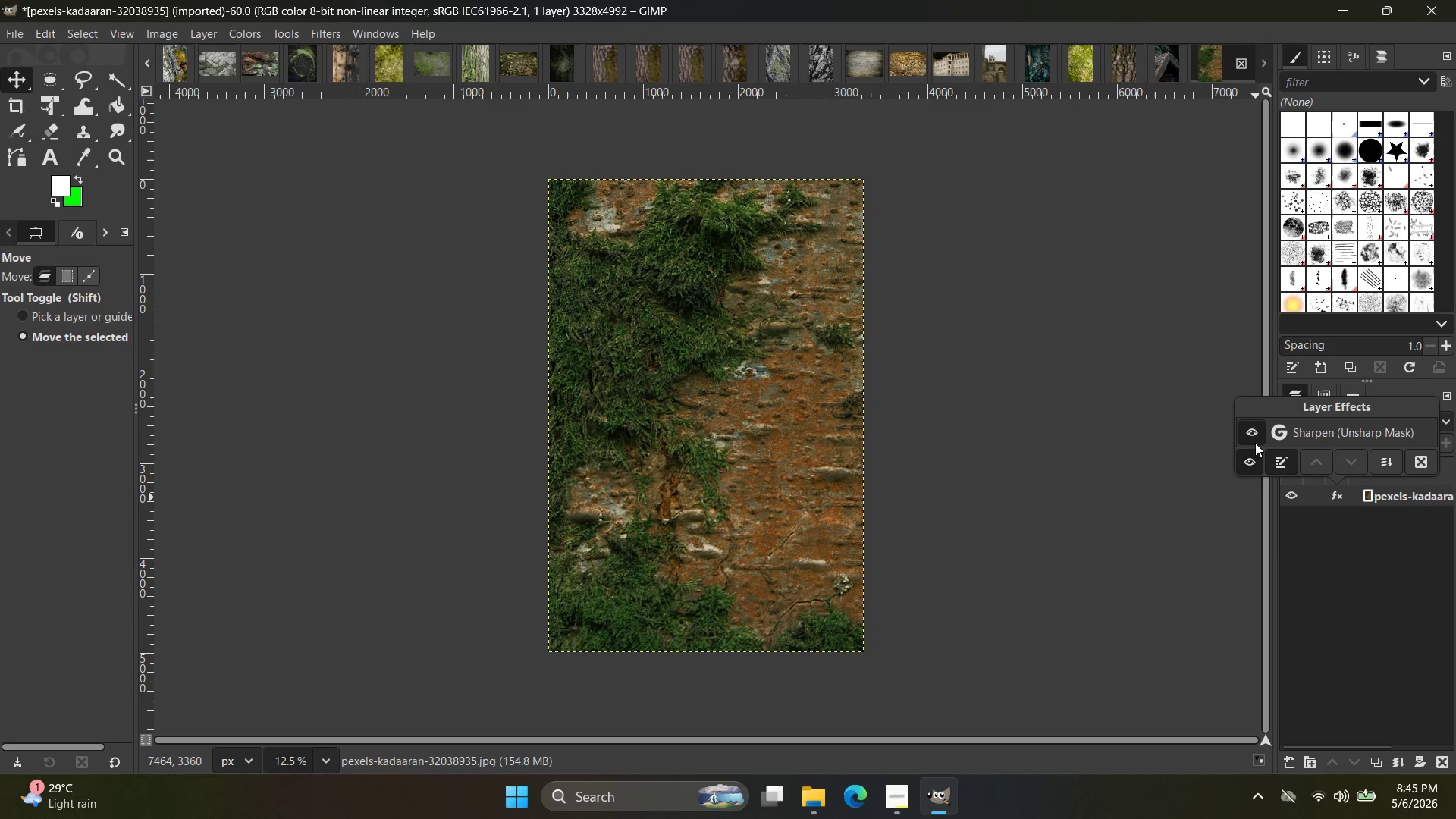 
left_click([1245, 434])
 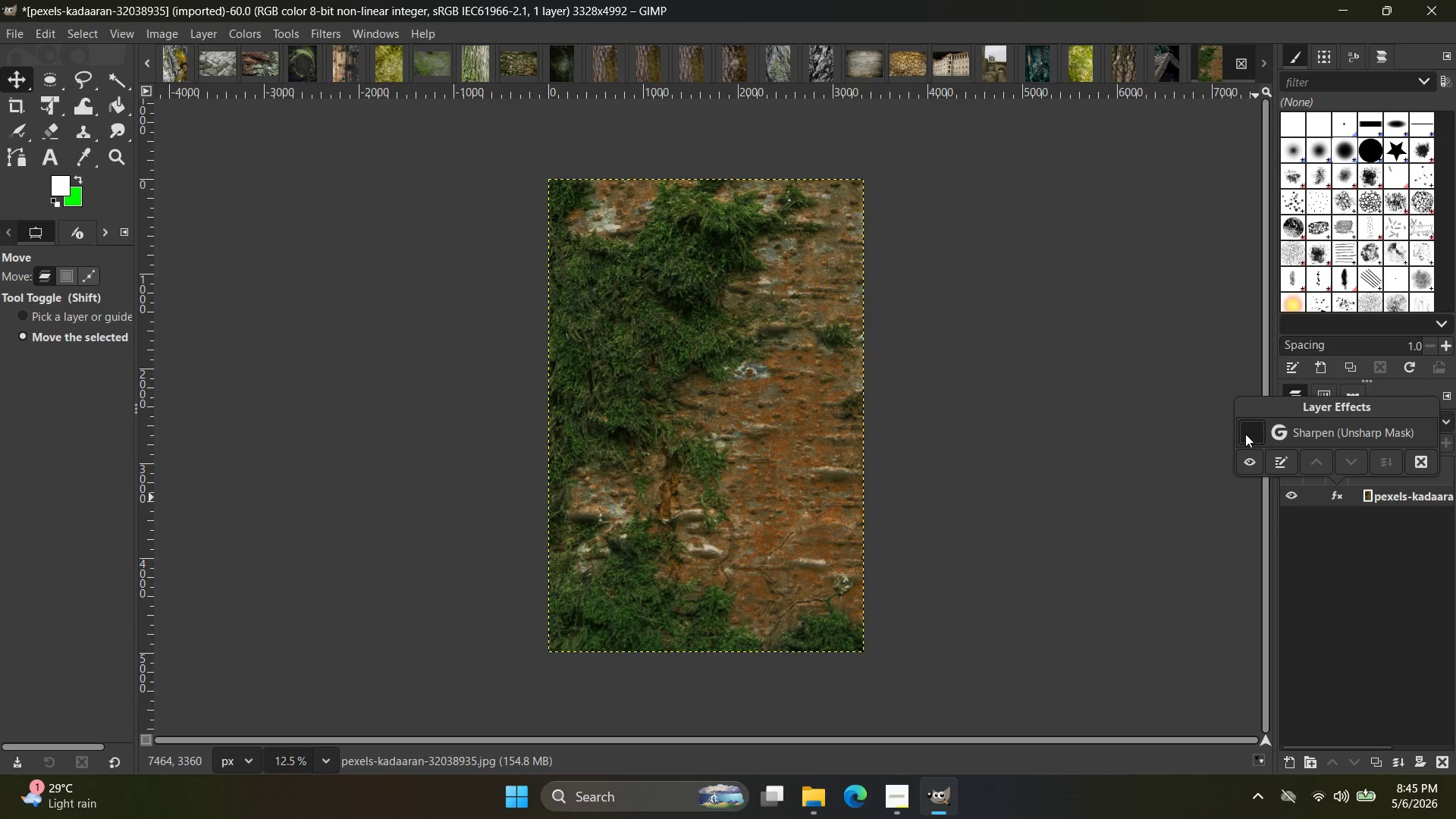 
left_click([1245, 434])
 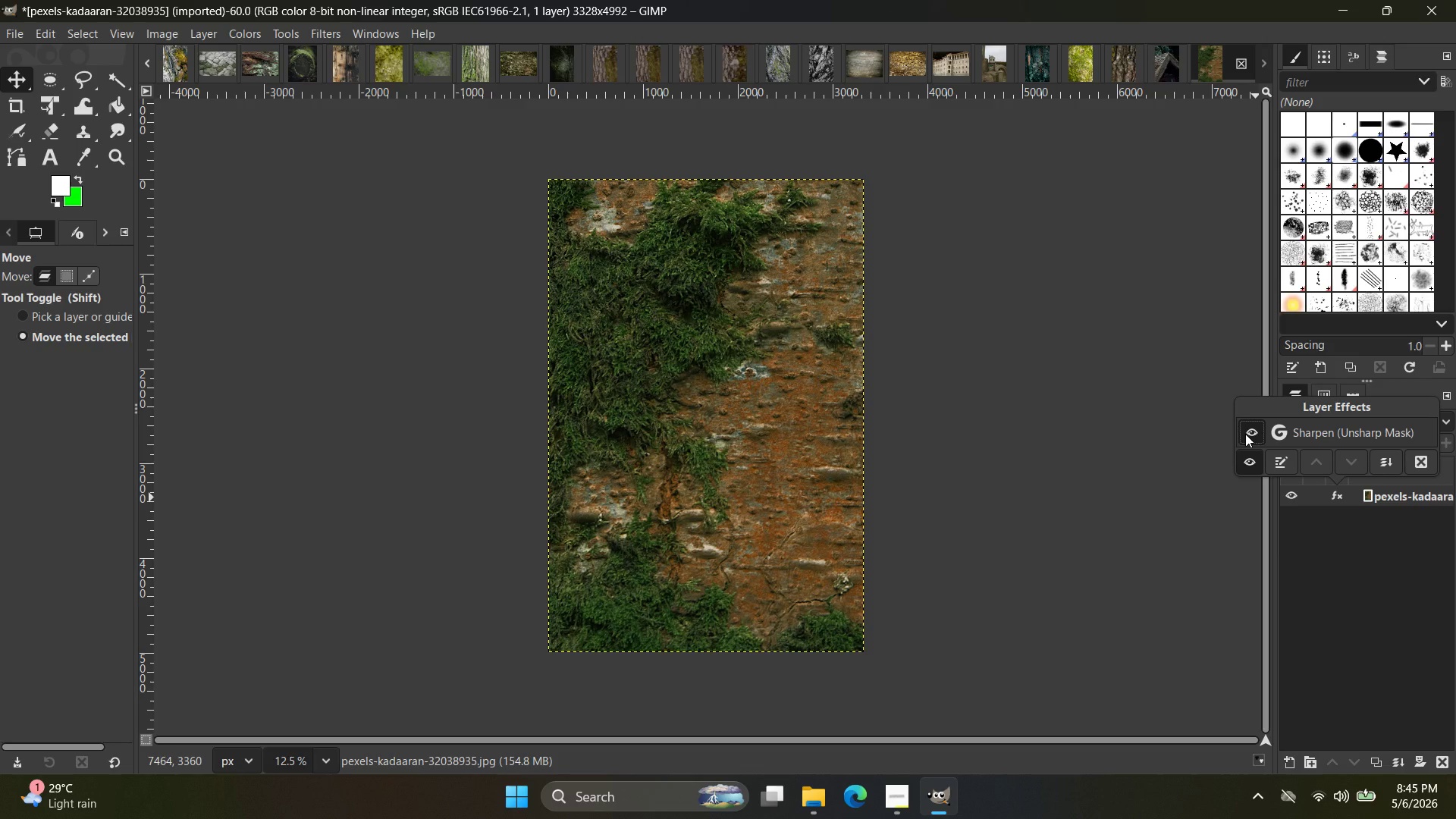 
left_click([1245, 434])
 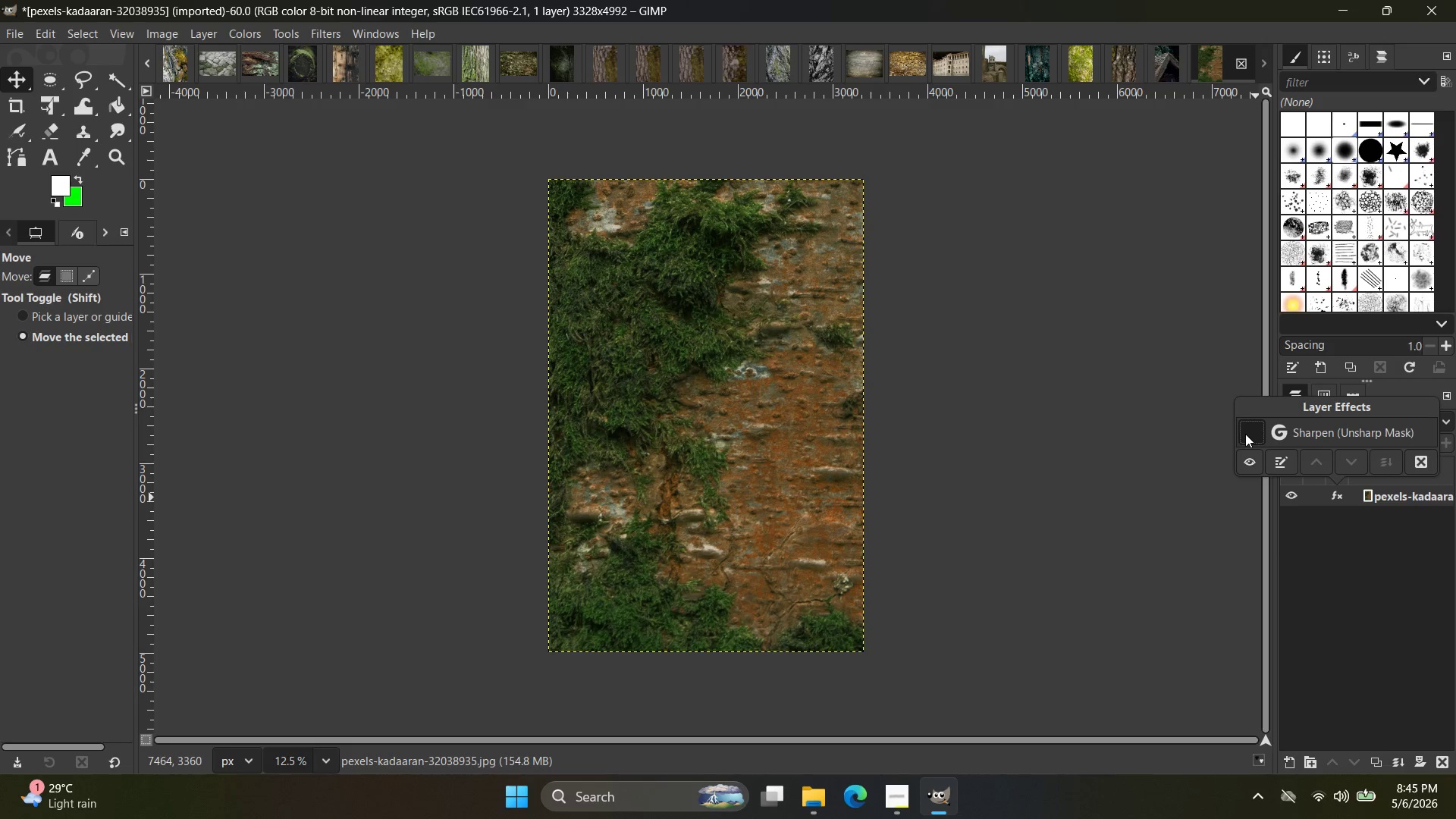 
left_click([1245, 434])
 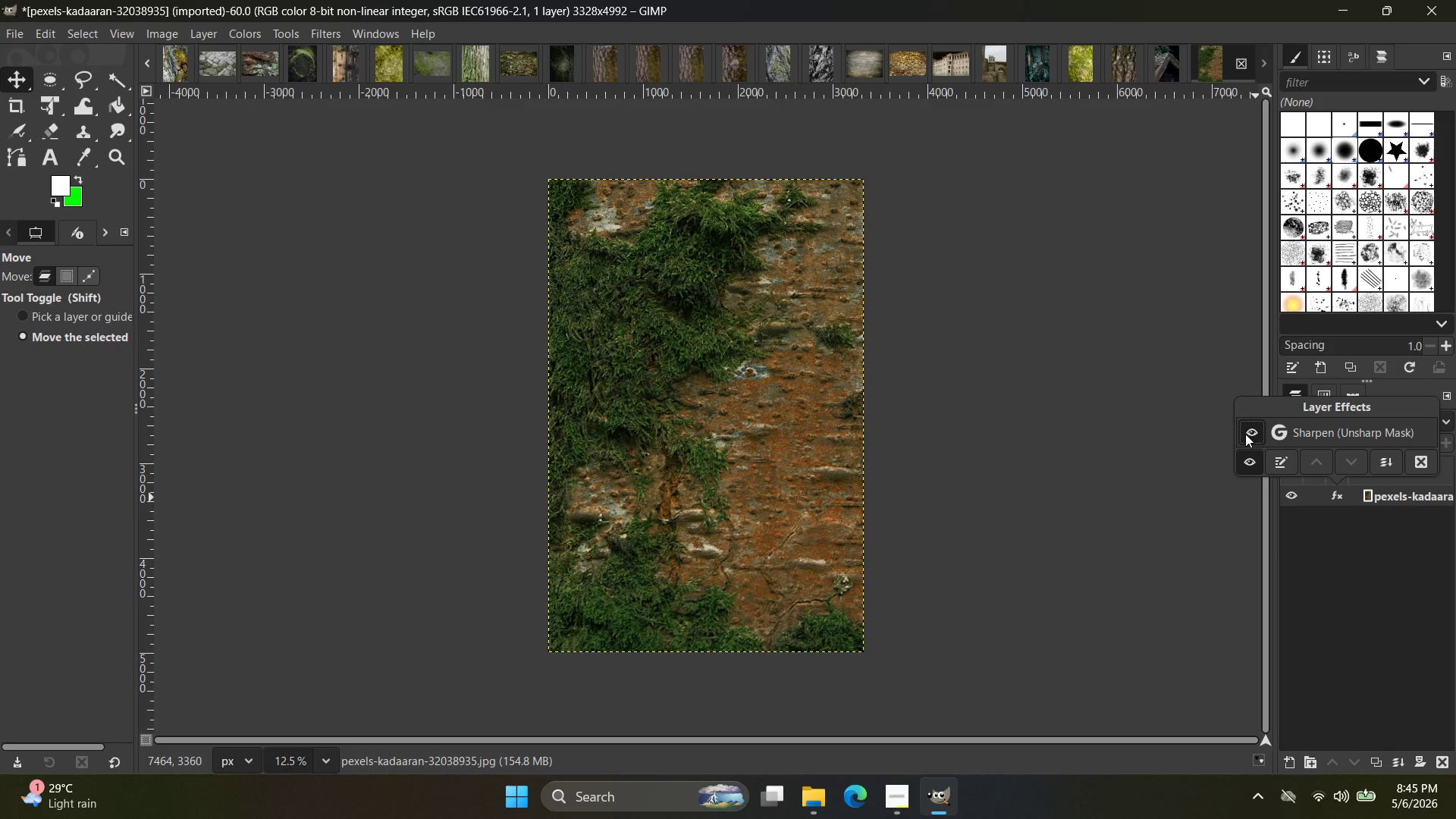 
left_click([1130, 436])
 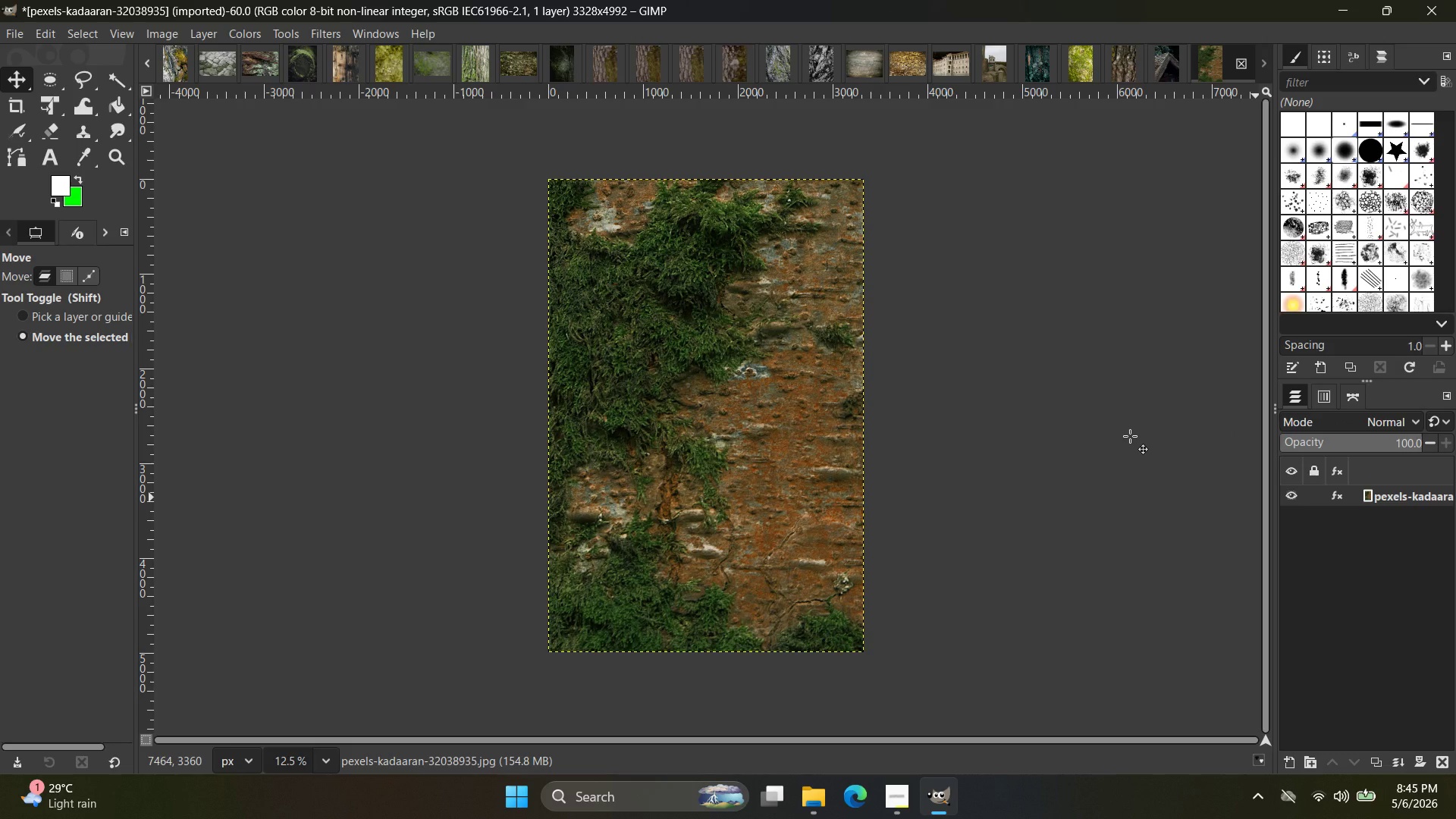 
key(Control+Shift+E)
 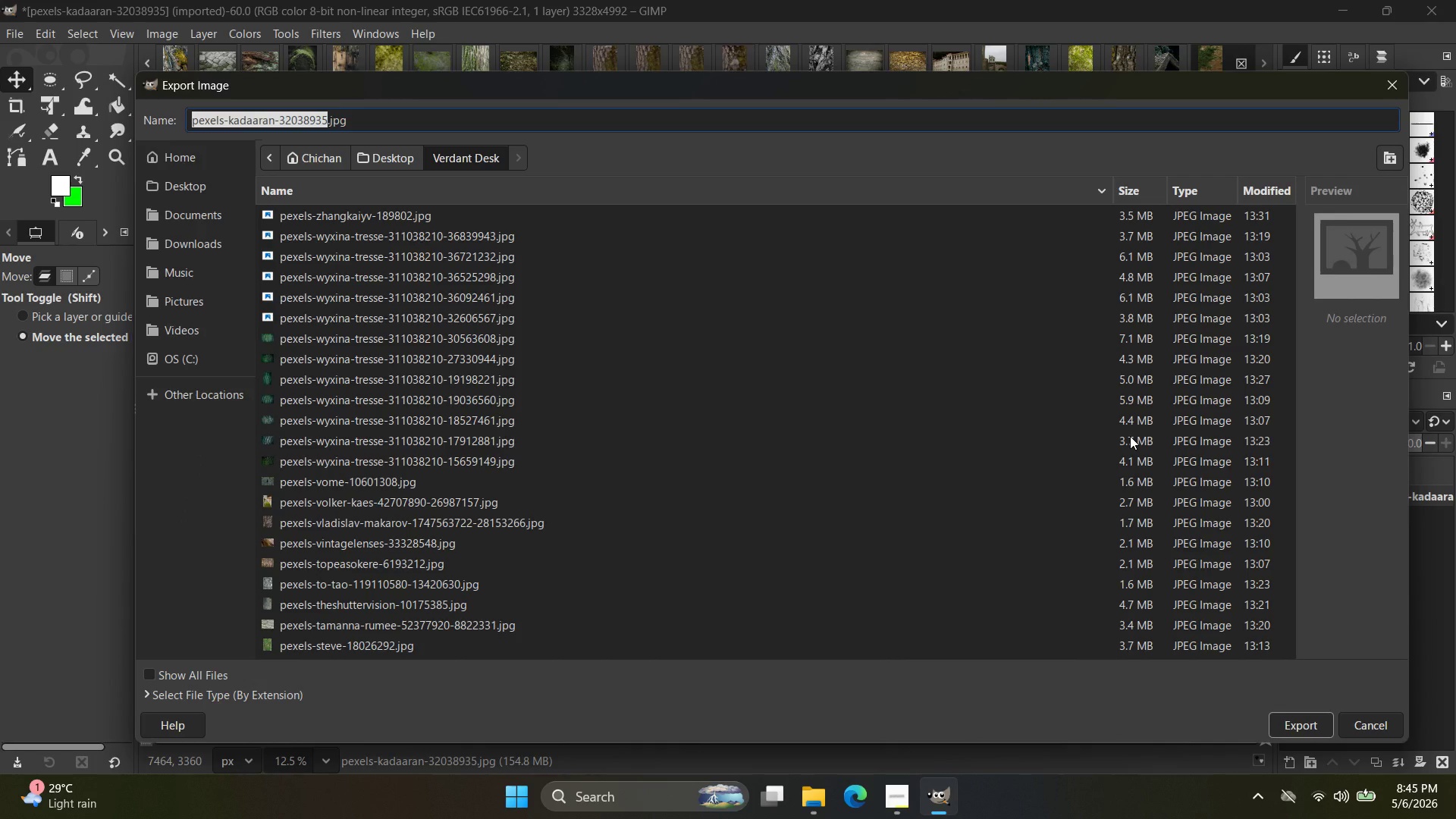 
wait(5.5)
 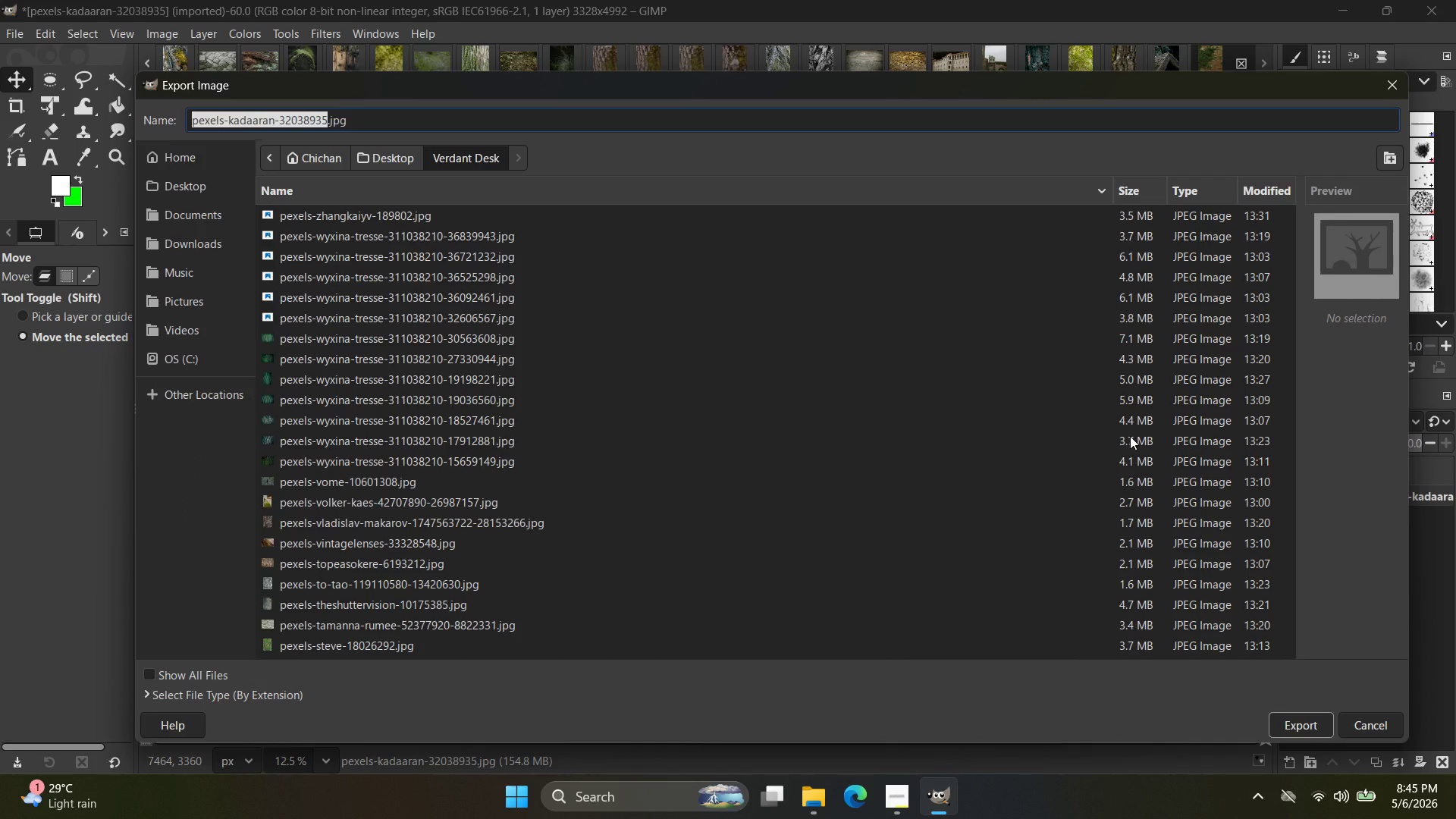 
left_click([180, 196])
 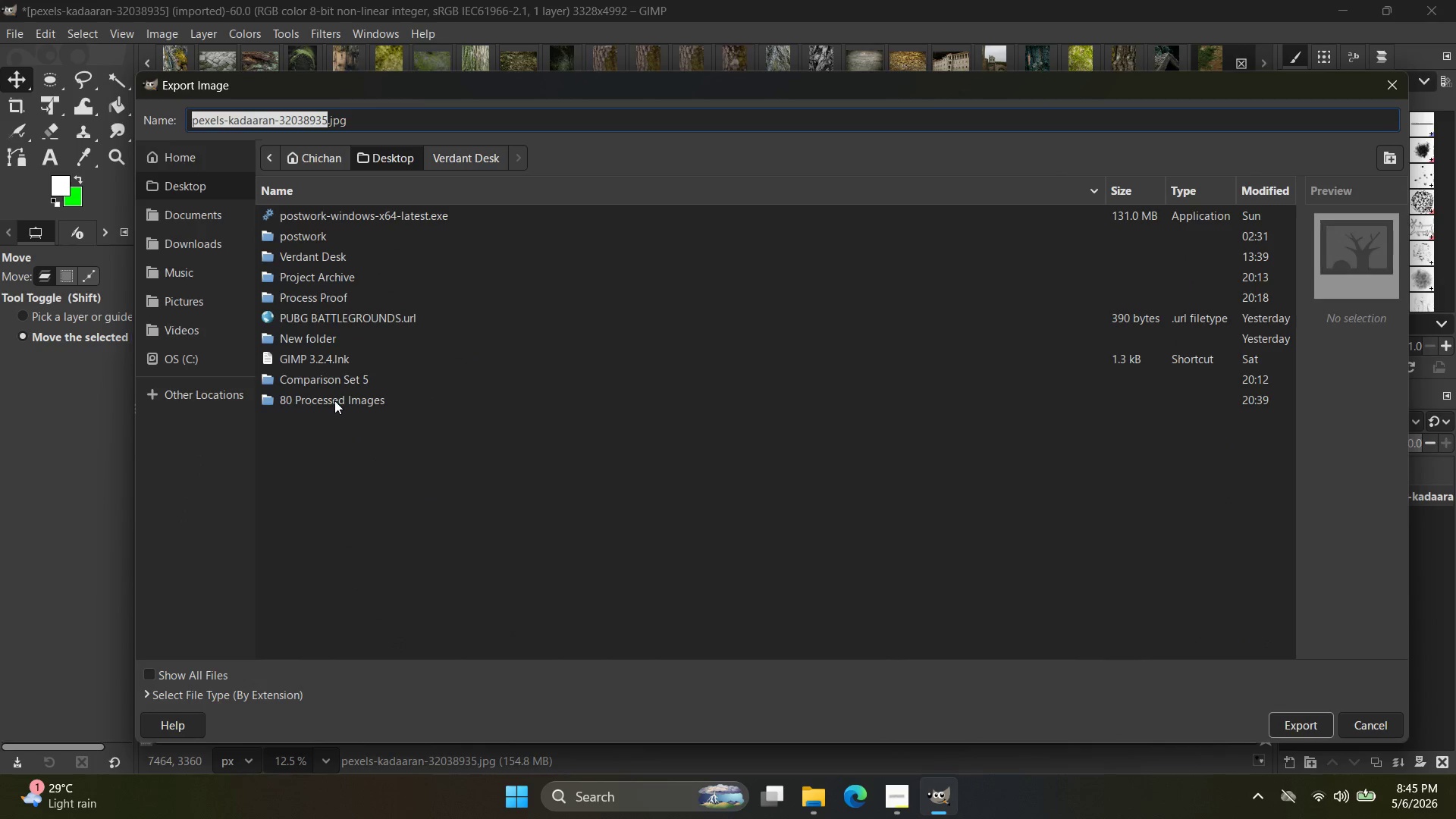 
double_click([334, 401])
 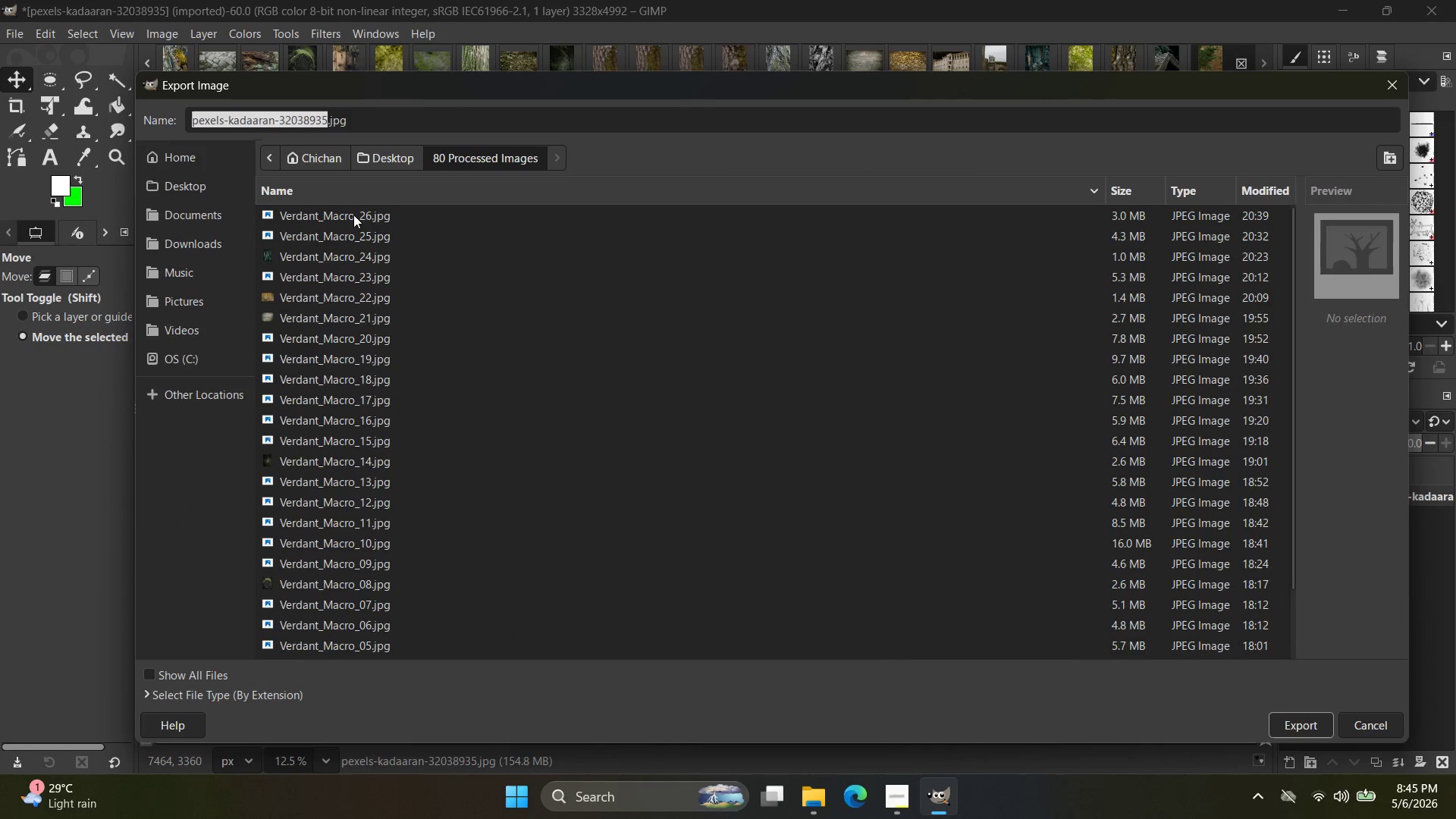 
left_click([355, 212])
 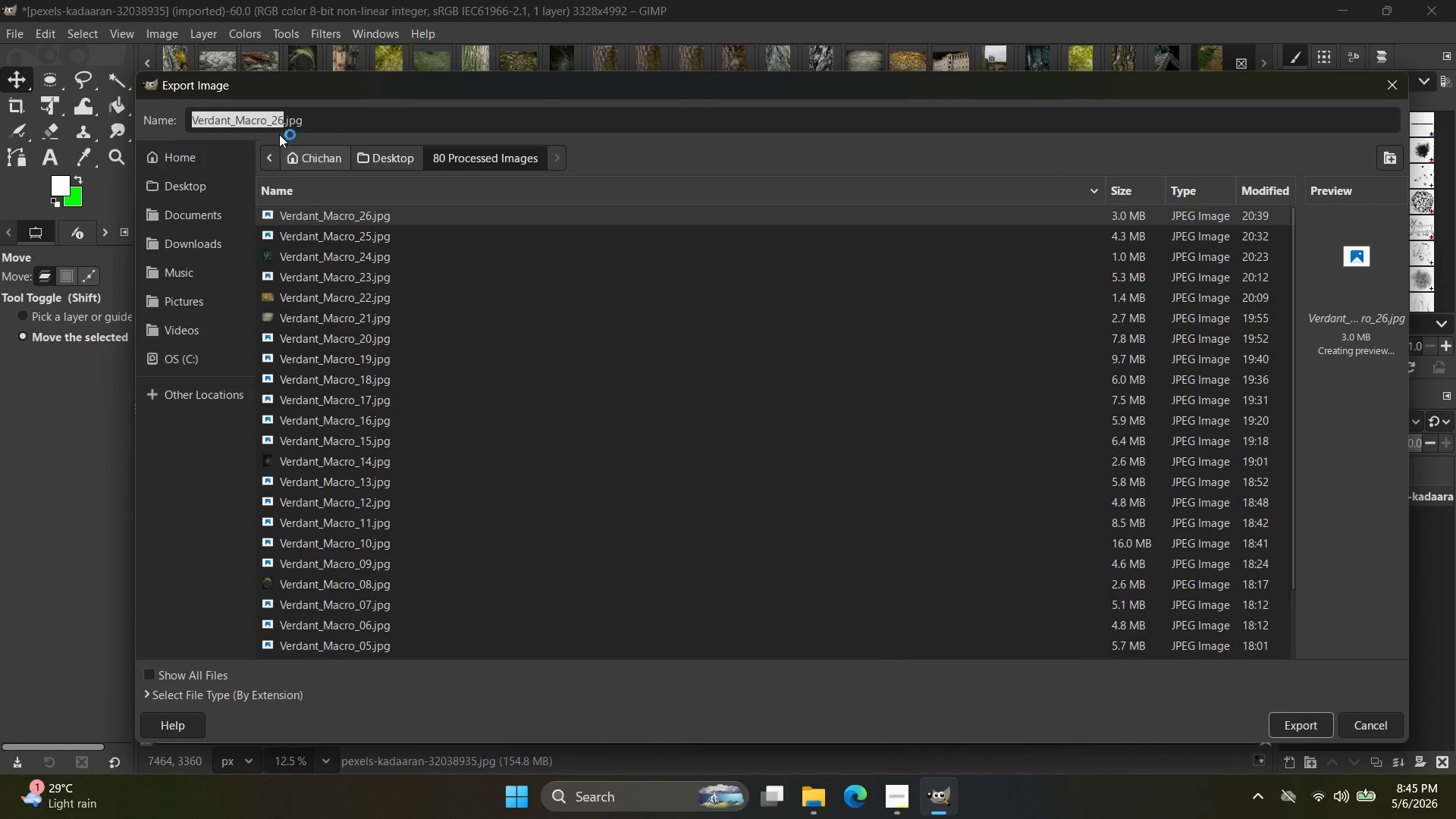 
left_click([279, 128])
 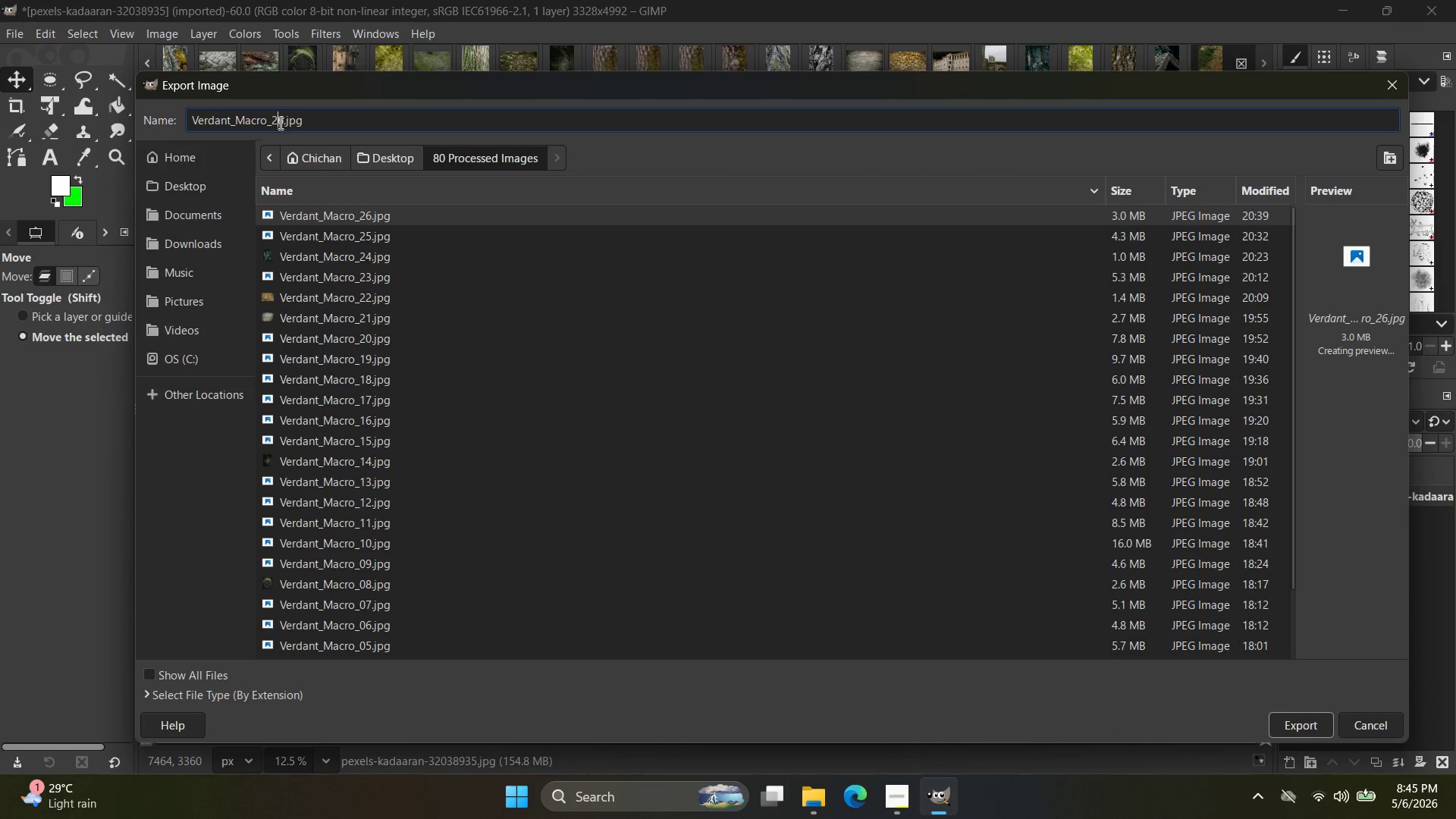 
left_click([279, 122])
 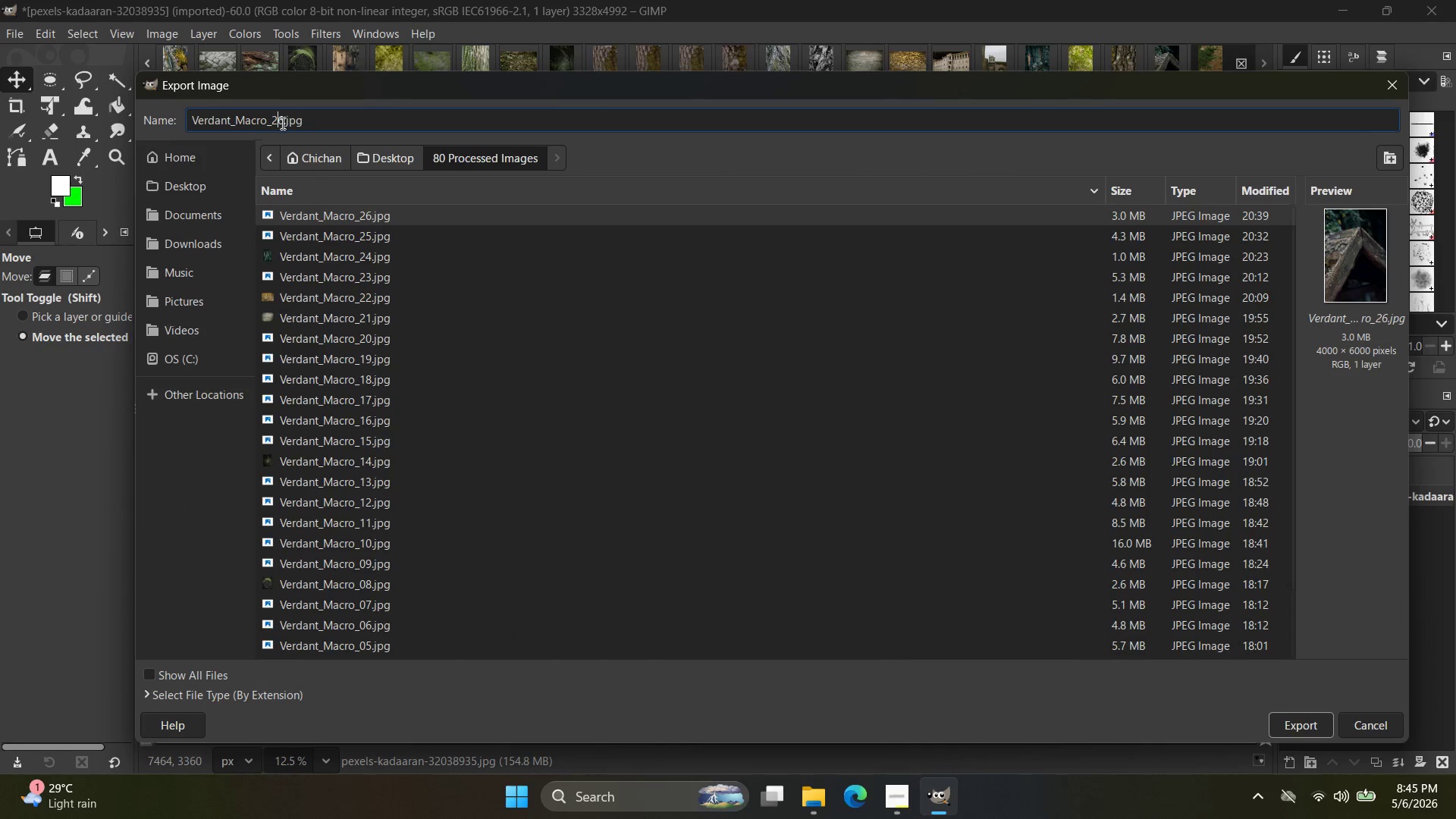 
left_click([281, 123])
 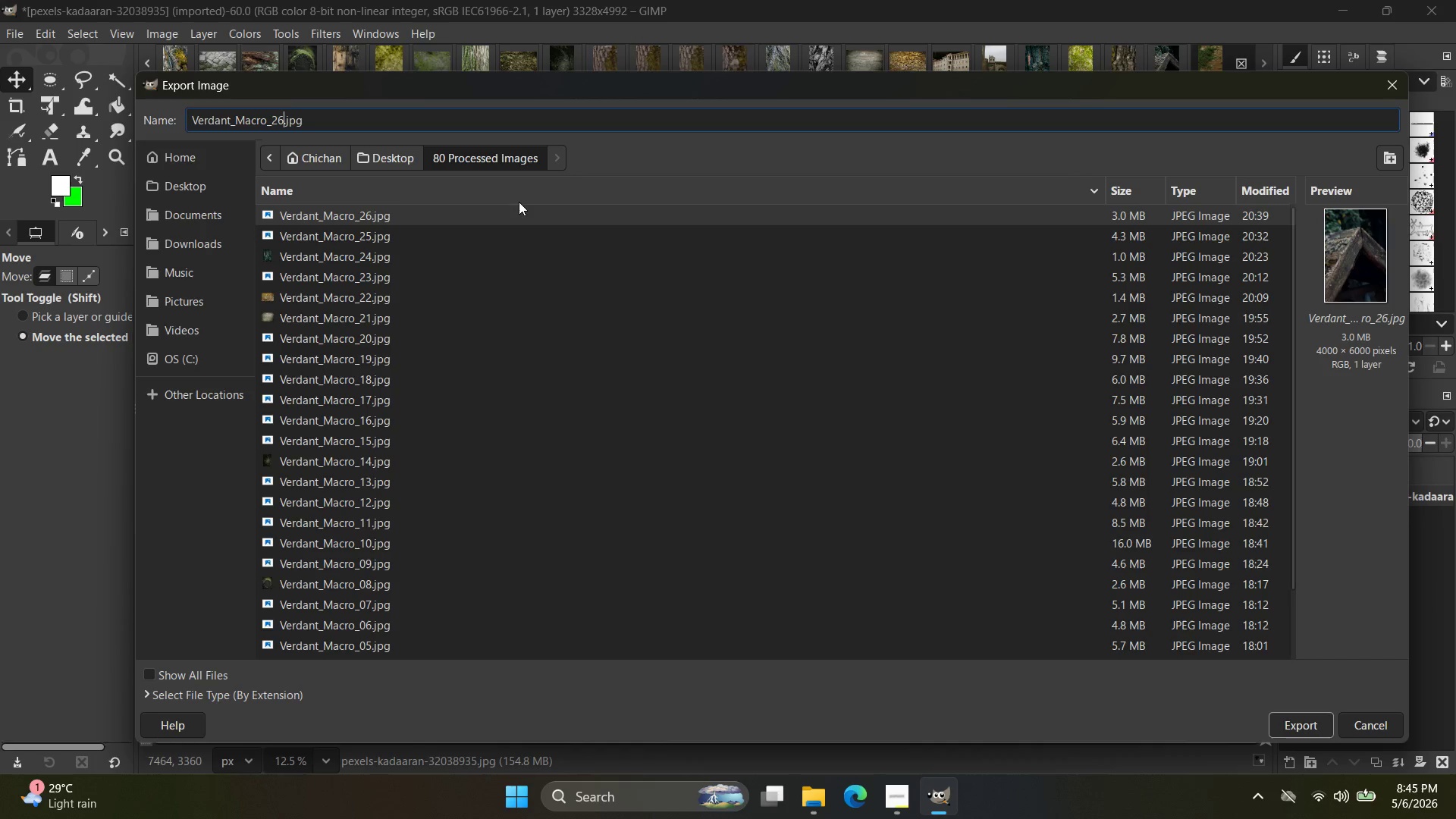 
key(Backspace)
 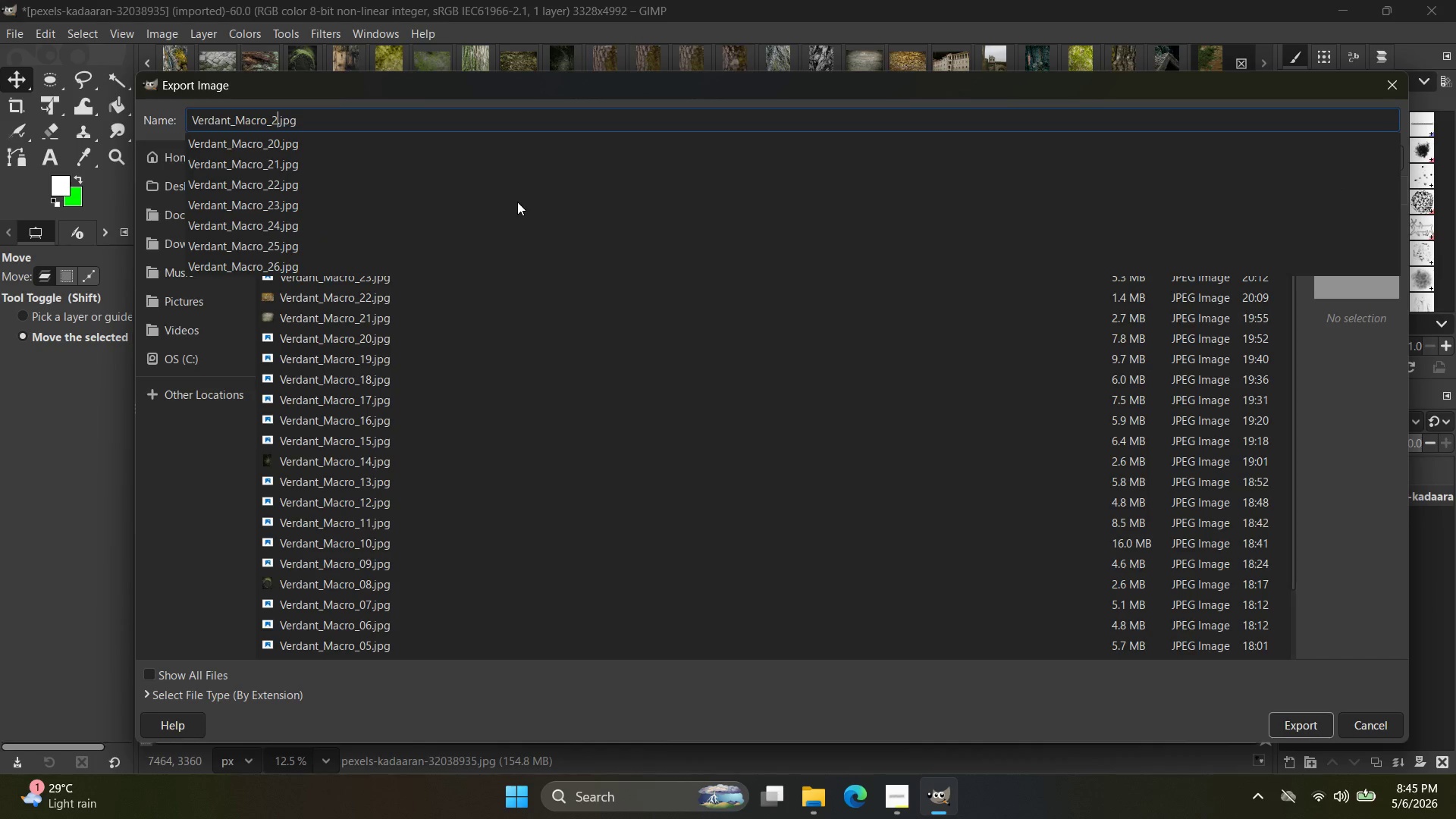 
key(7)
 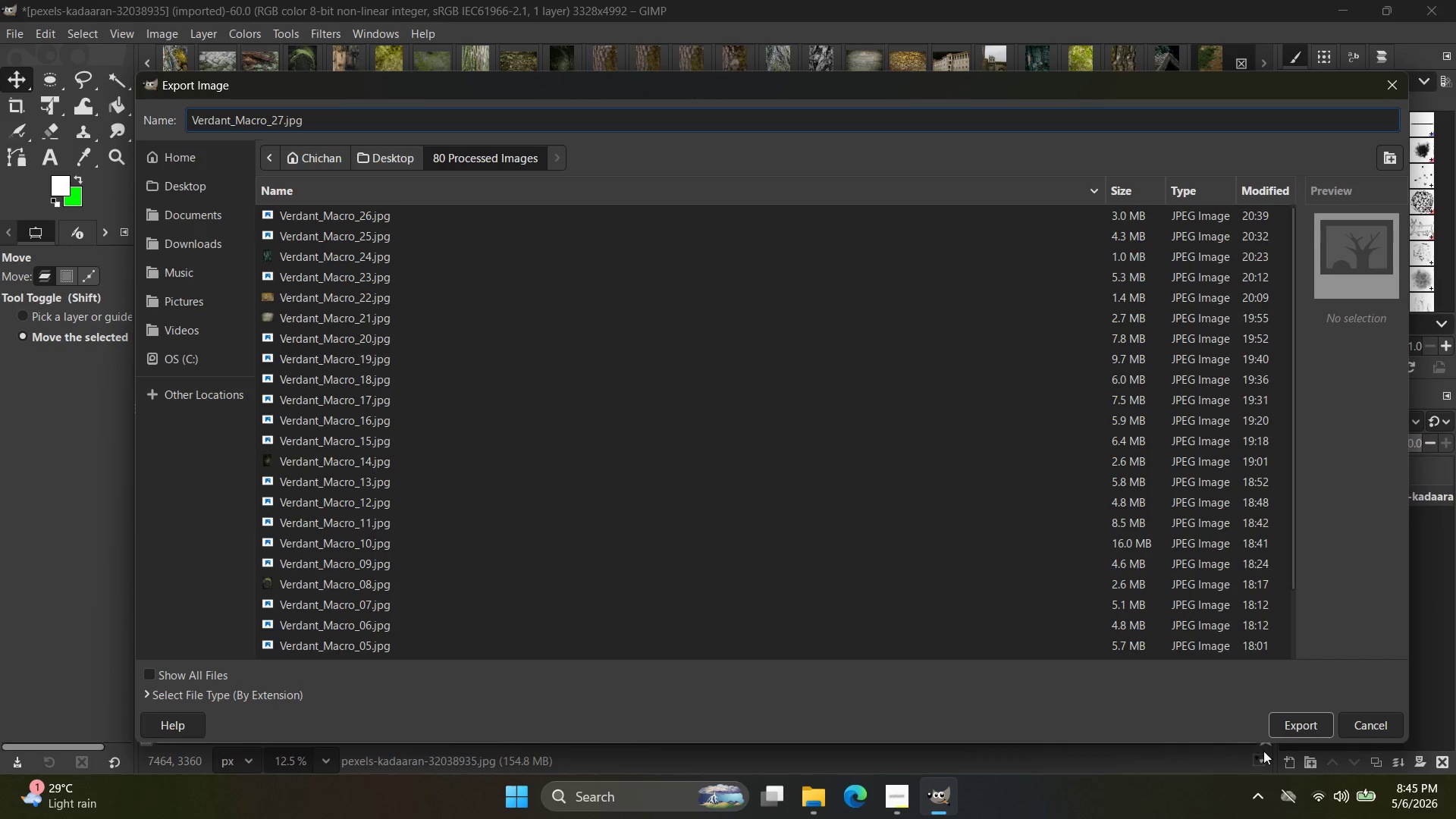 
left_click([1286, 725])
 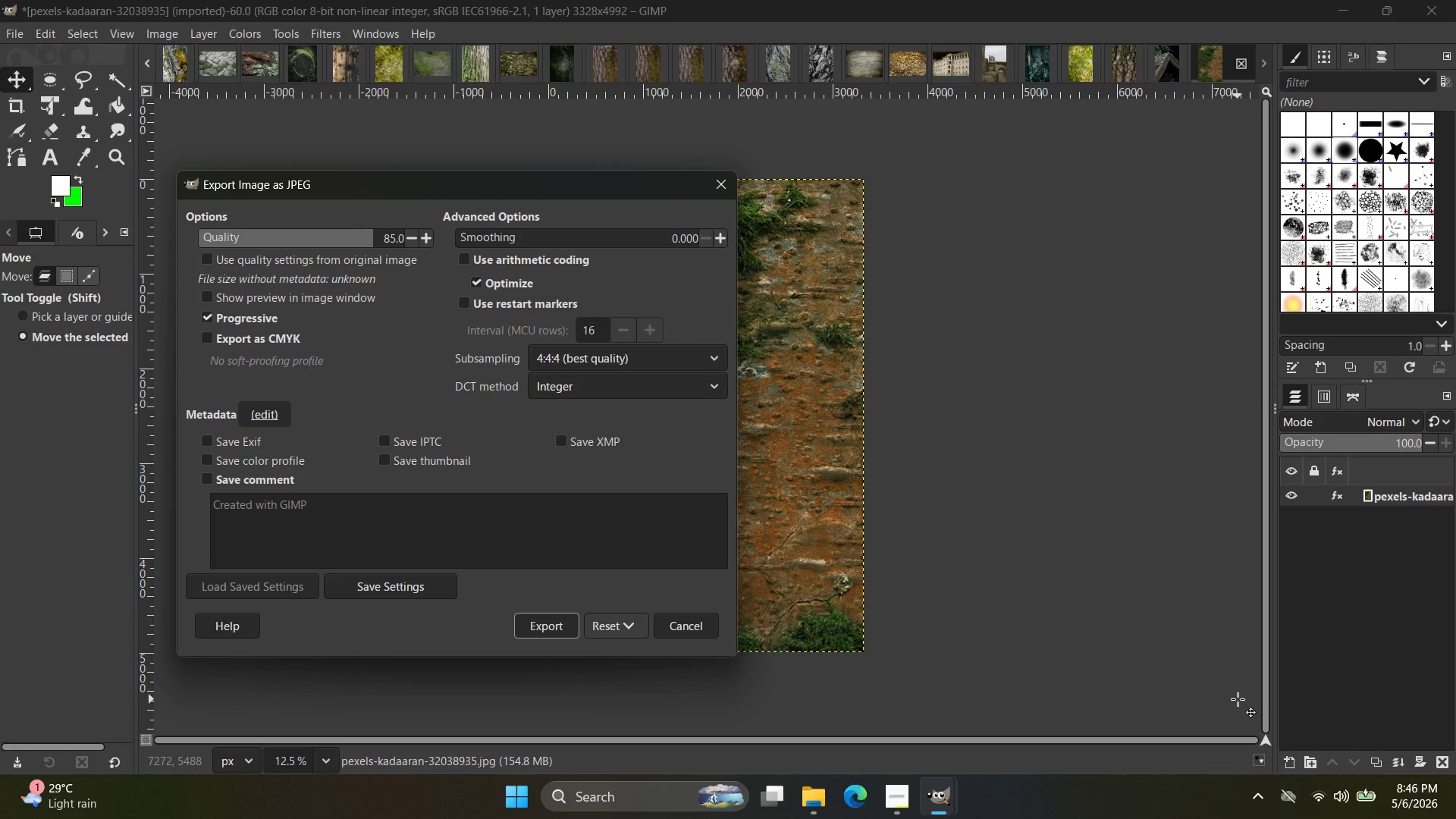 
wait(51.58)
 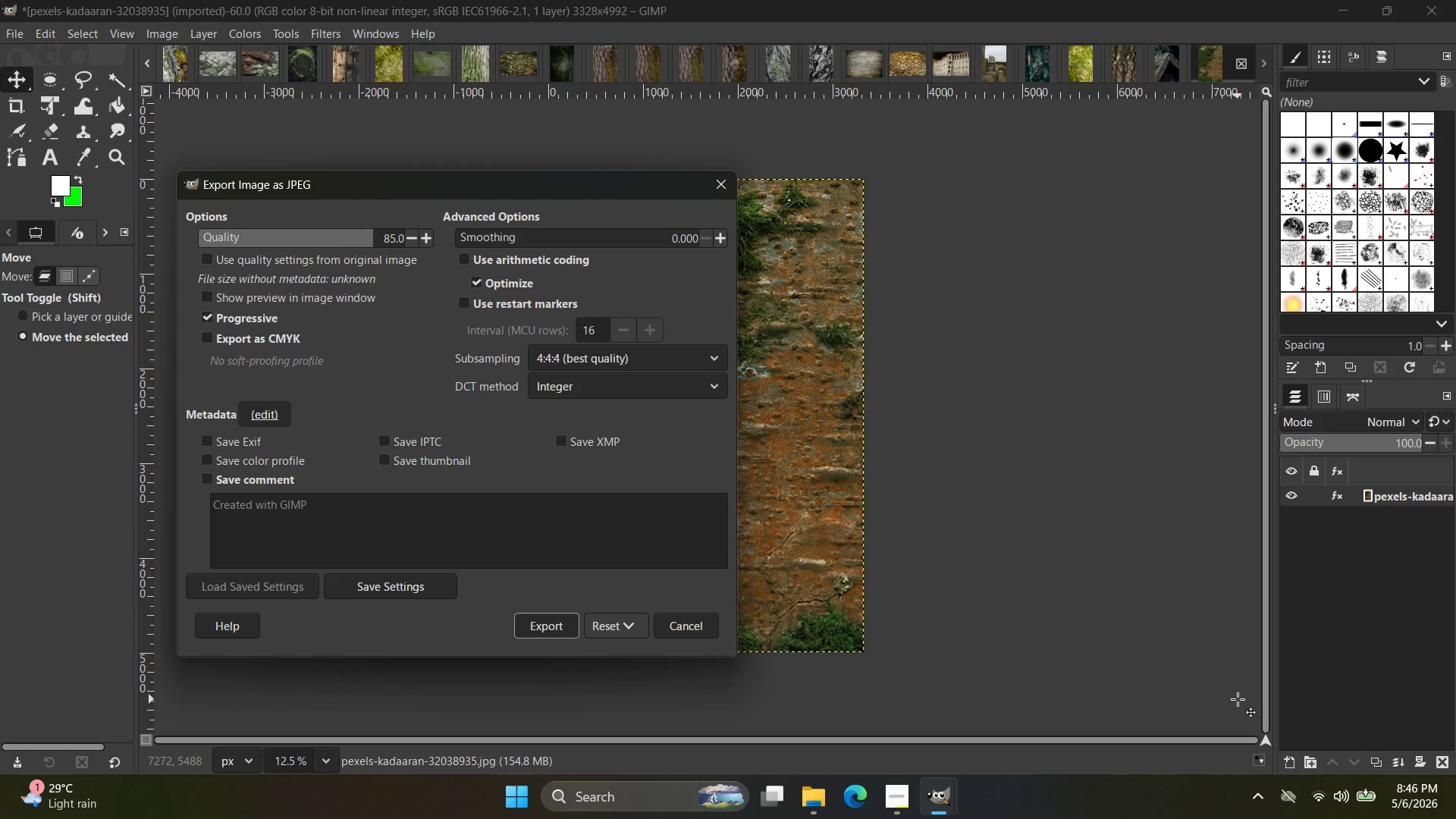 
left_click([554, 626])
 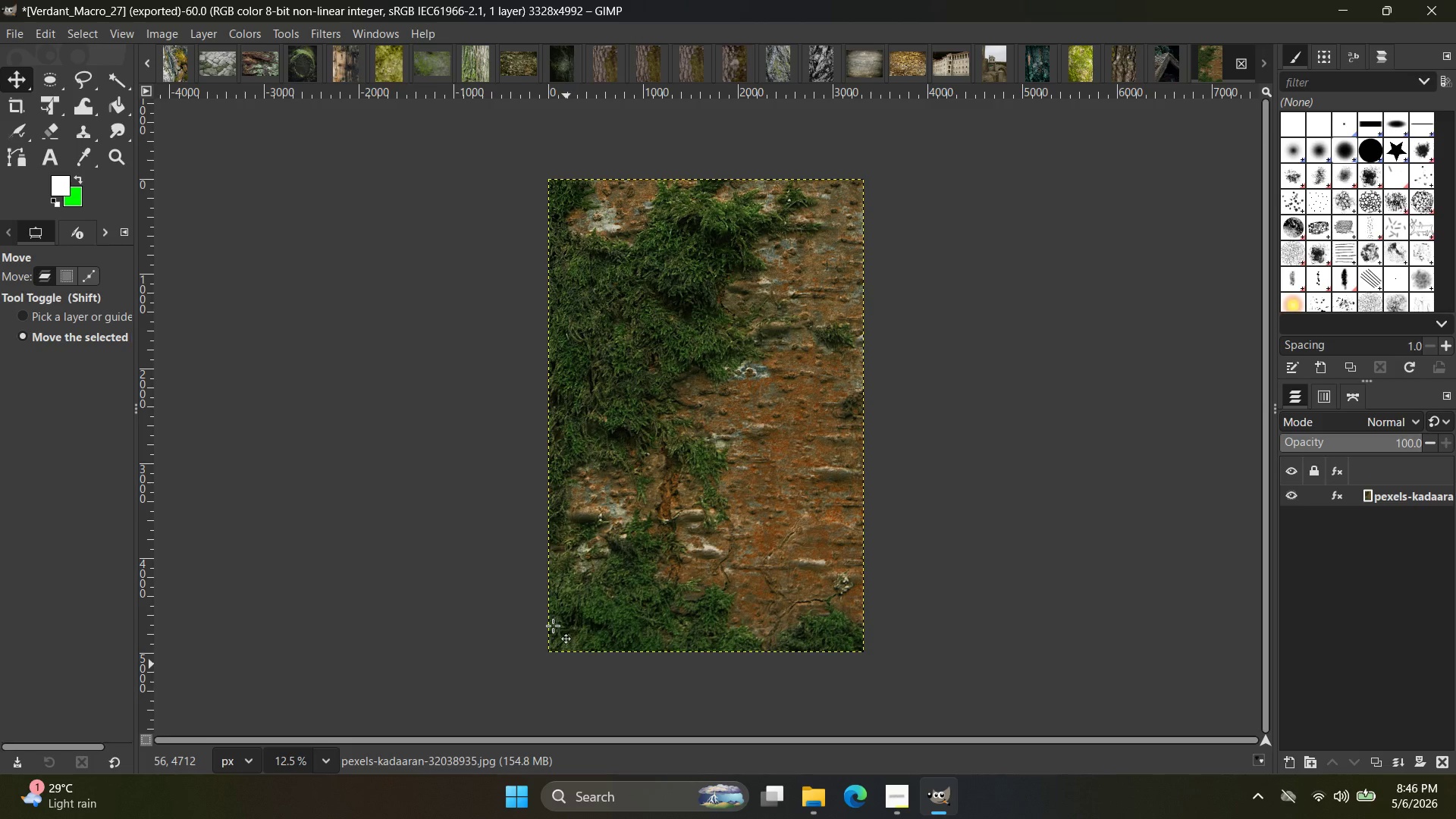 
wait(29.02)
 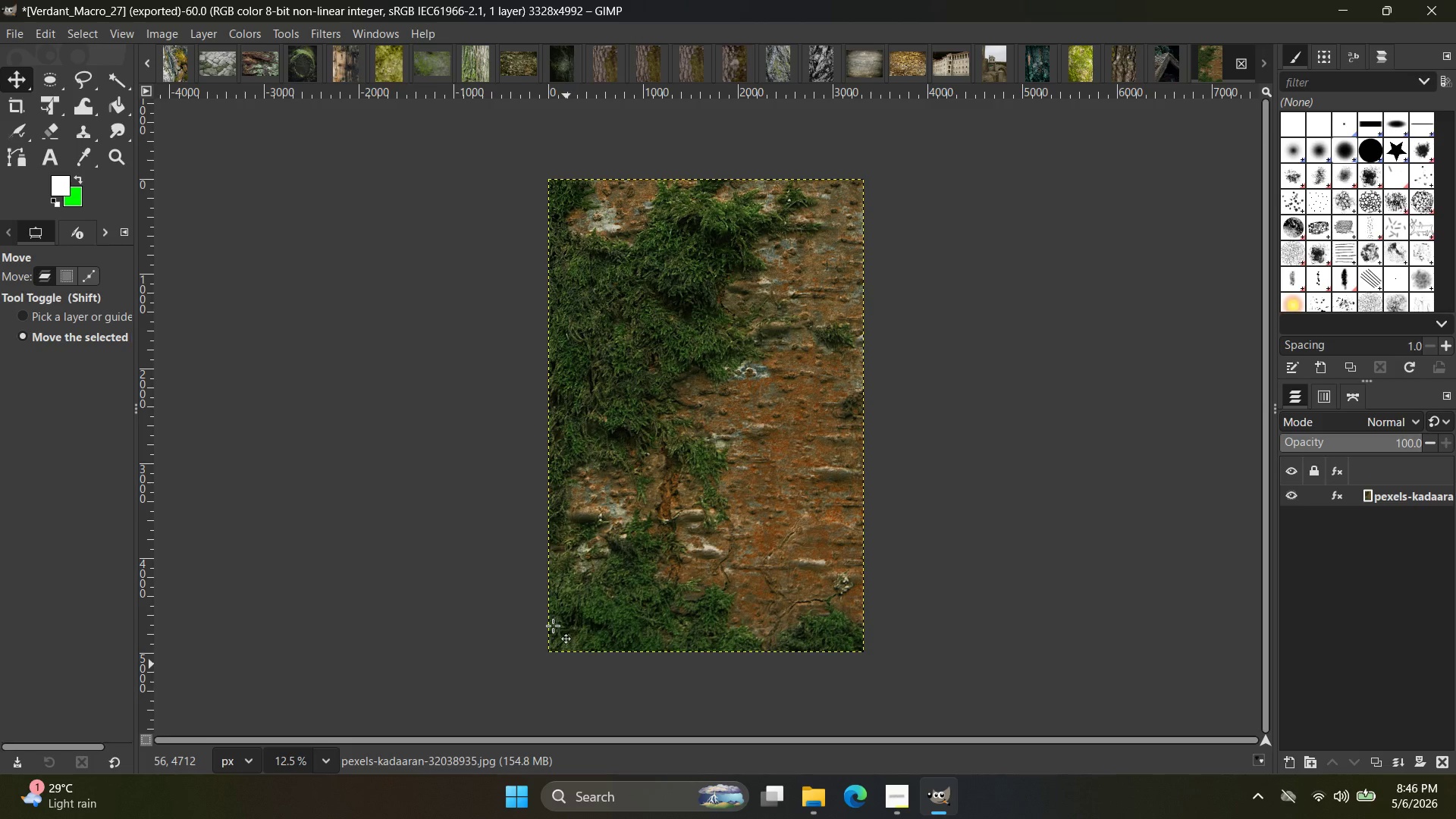 
key(Alt+Tab)
 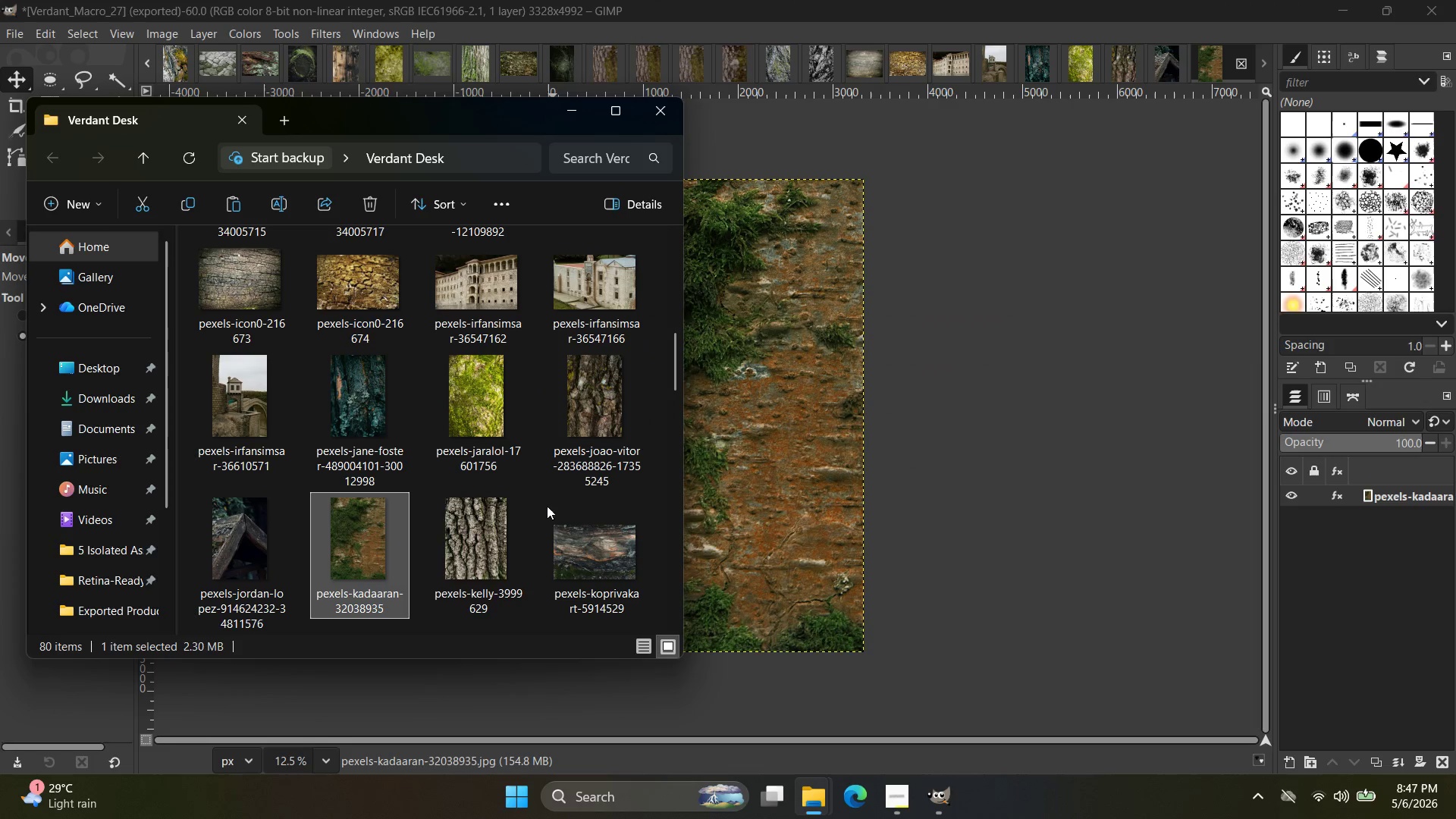 
scroll: coordinate [516, 479], scroll_direction: down, amount: 2.0
 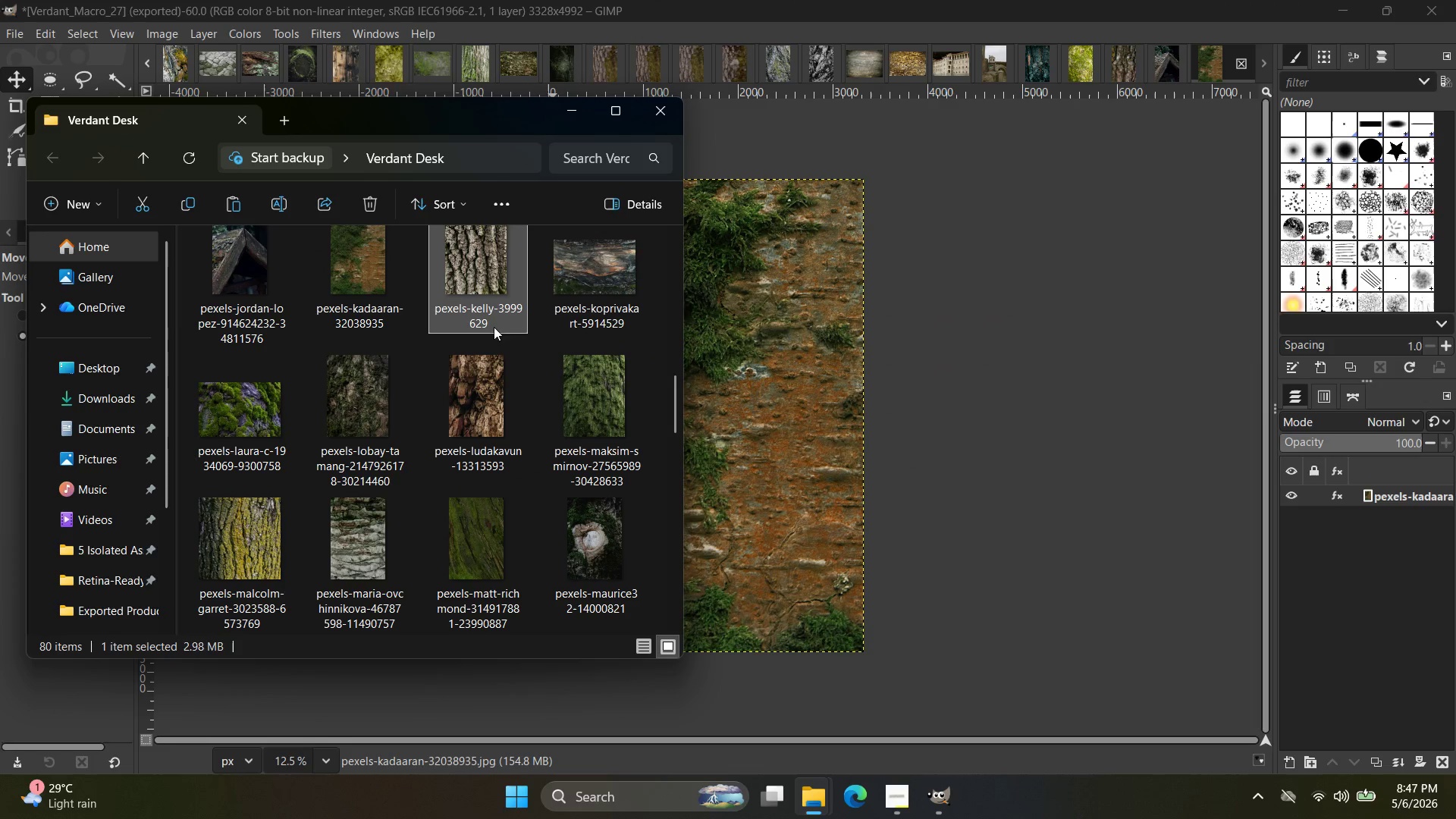 
left_click_drag(start_coordinate=[489, 297], to_coordinate=[1231, 53])
 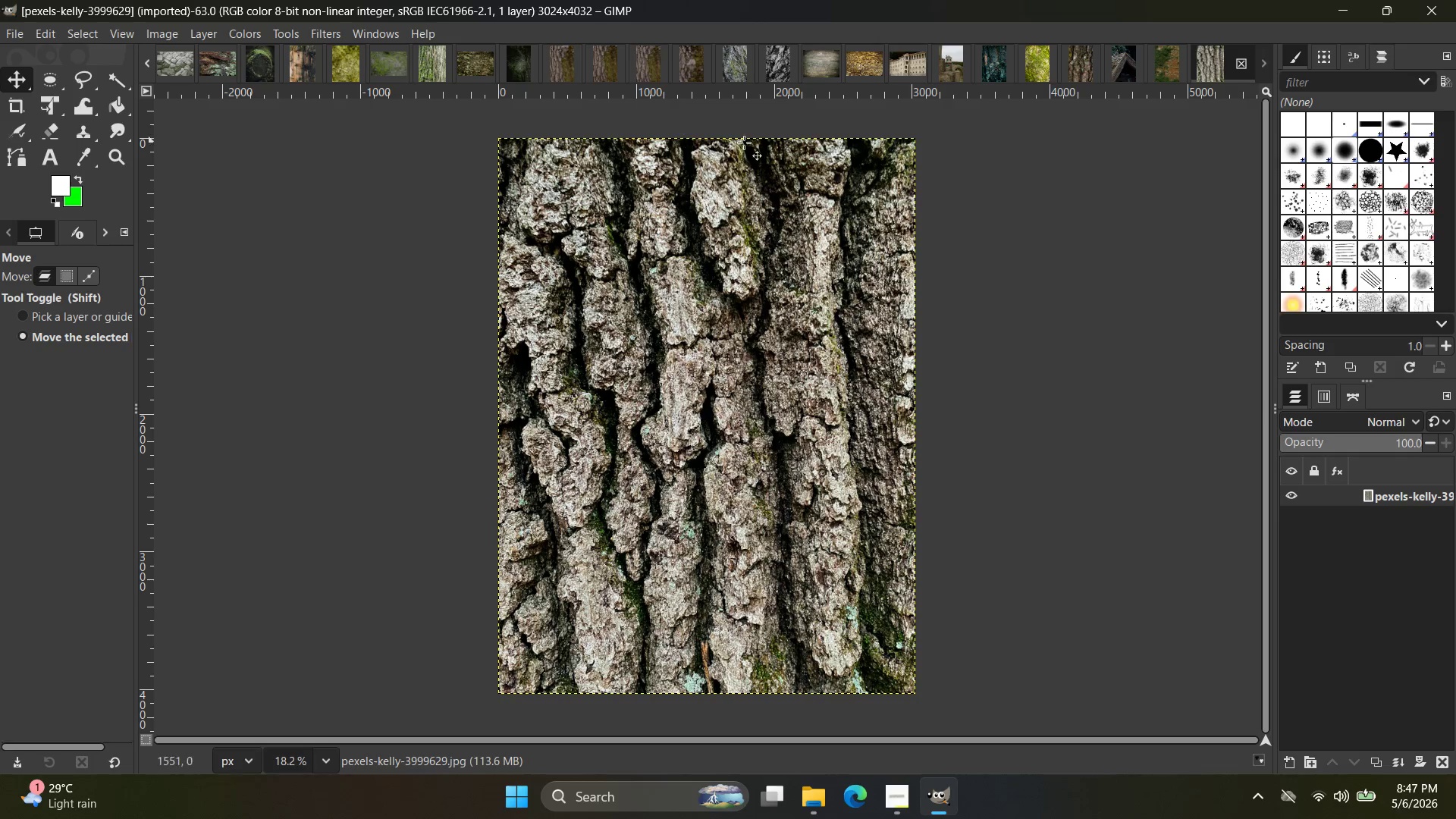 
left_click([331, 34])
 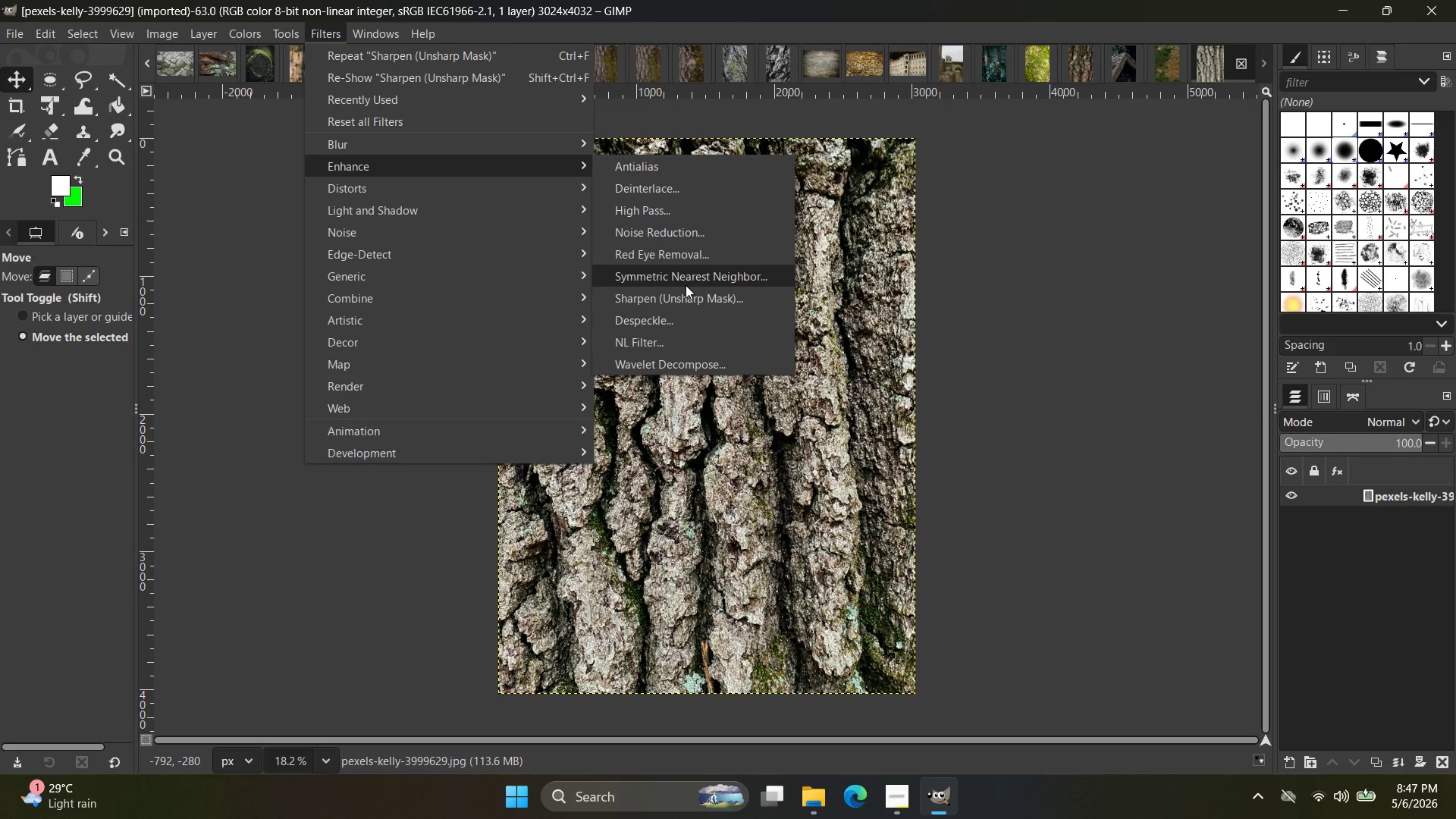 
wait(5.06)
 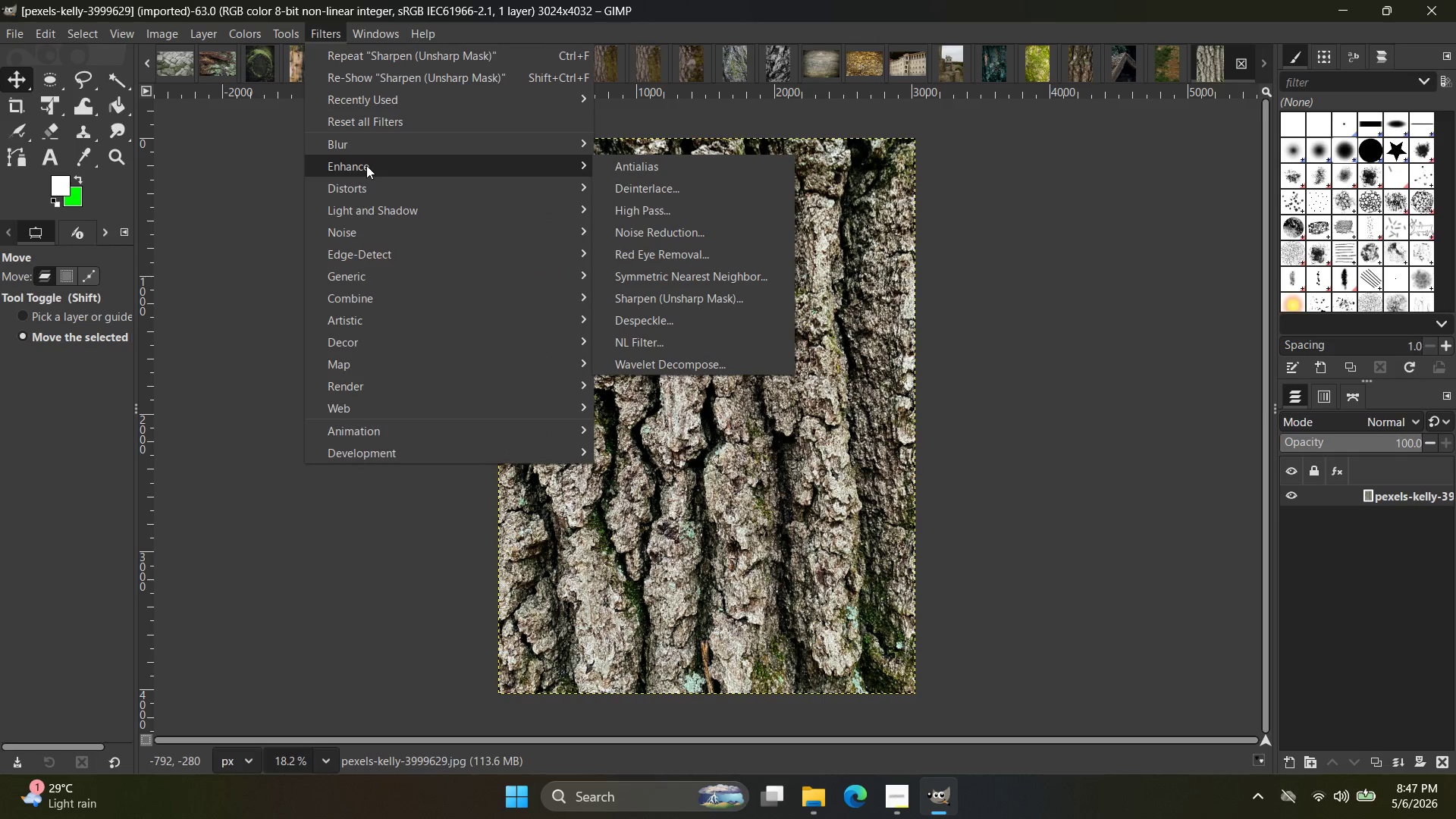 
left_click([689, 301])
 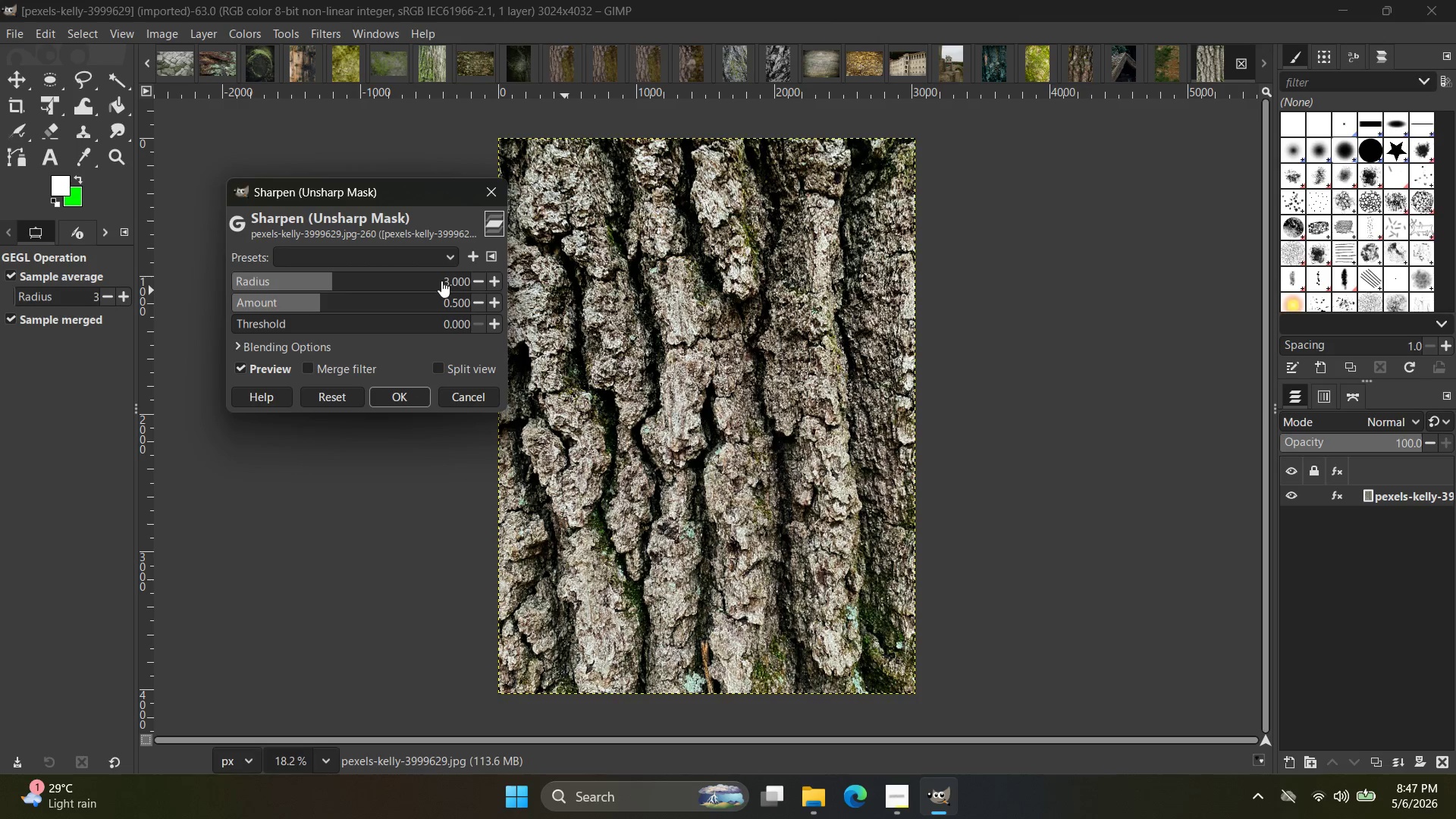 
left_click([444, 260])
 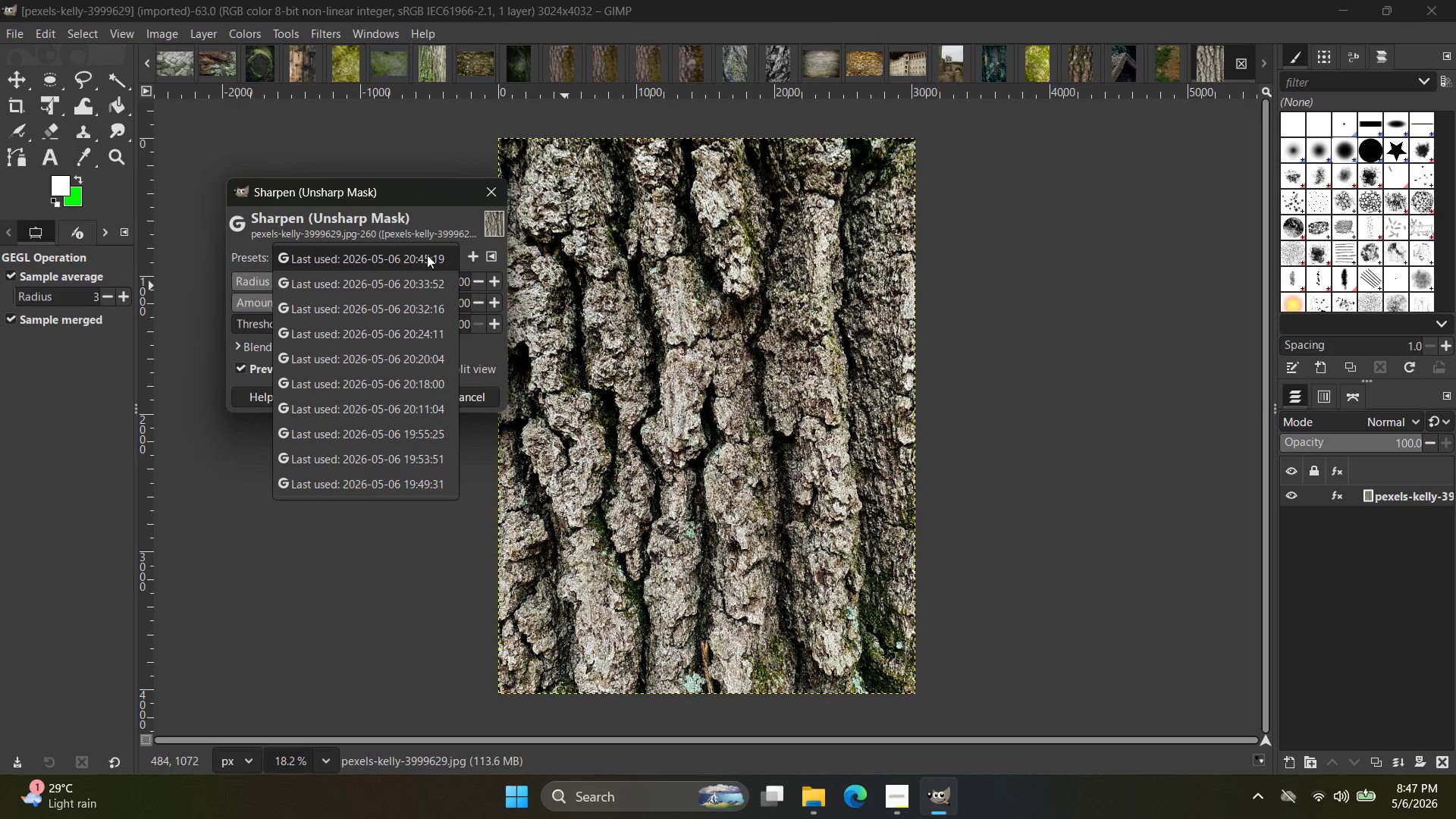 
left_click([435, 249])
 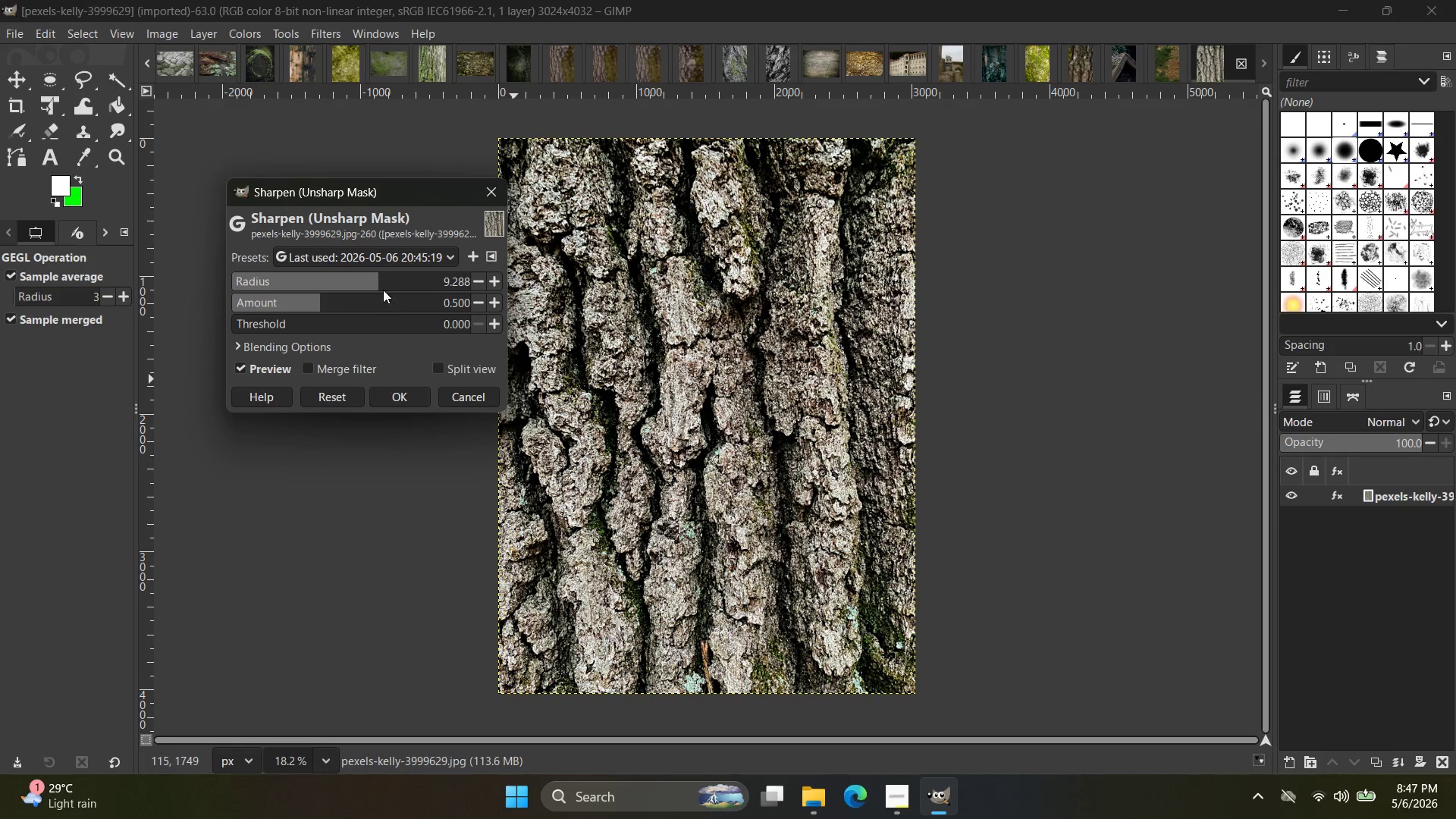 
left_click([458, 396])
 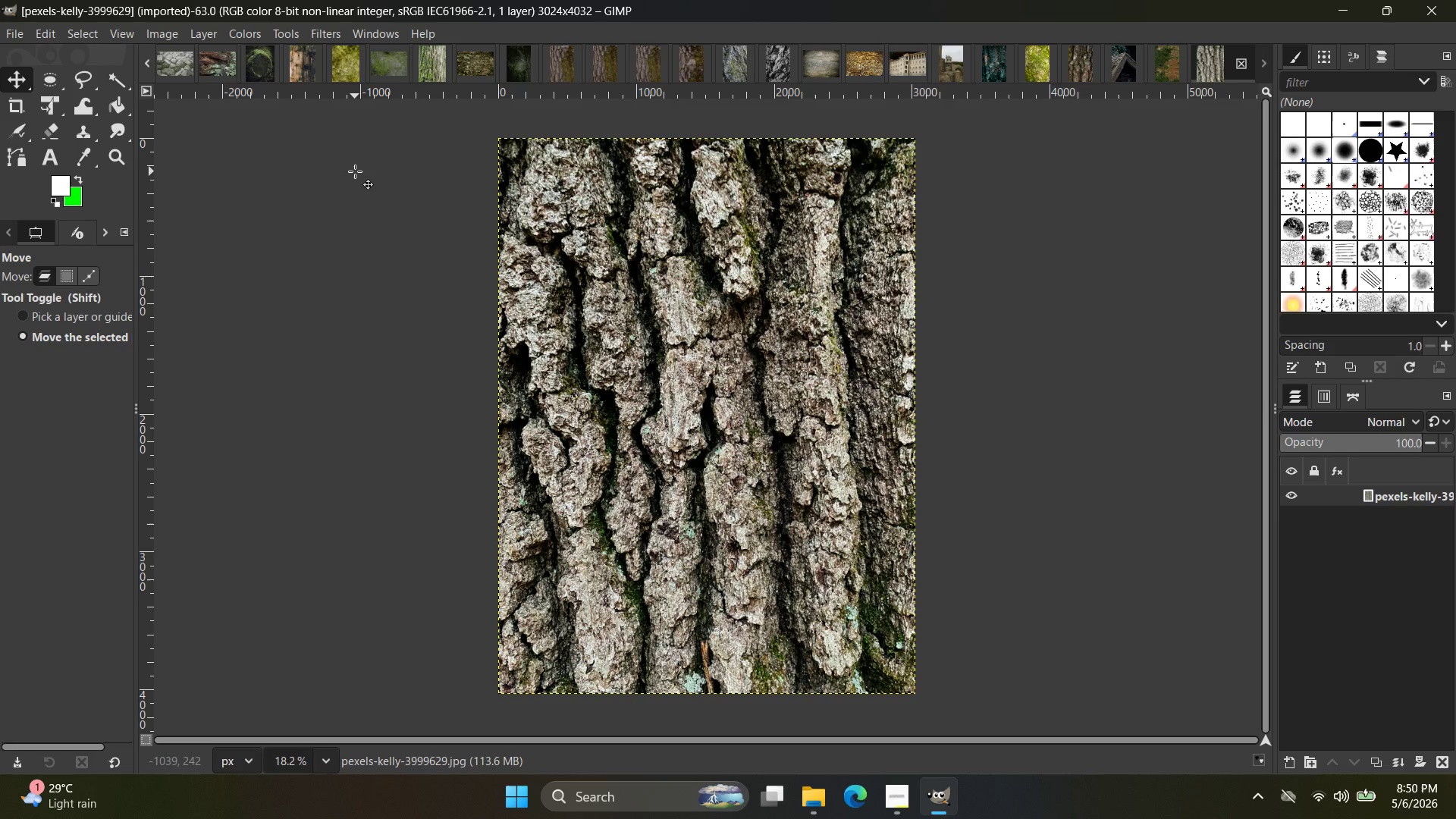 
wait(188.31)
 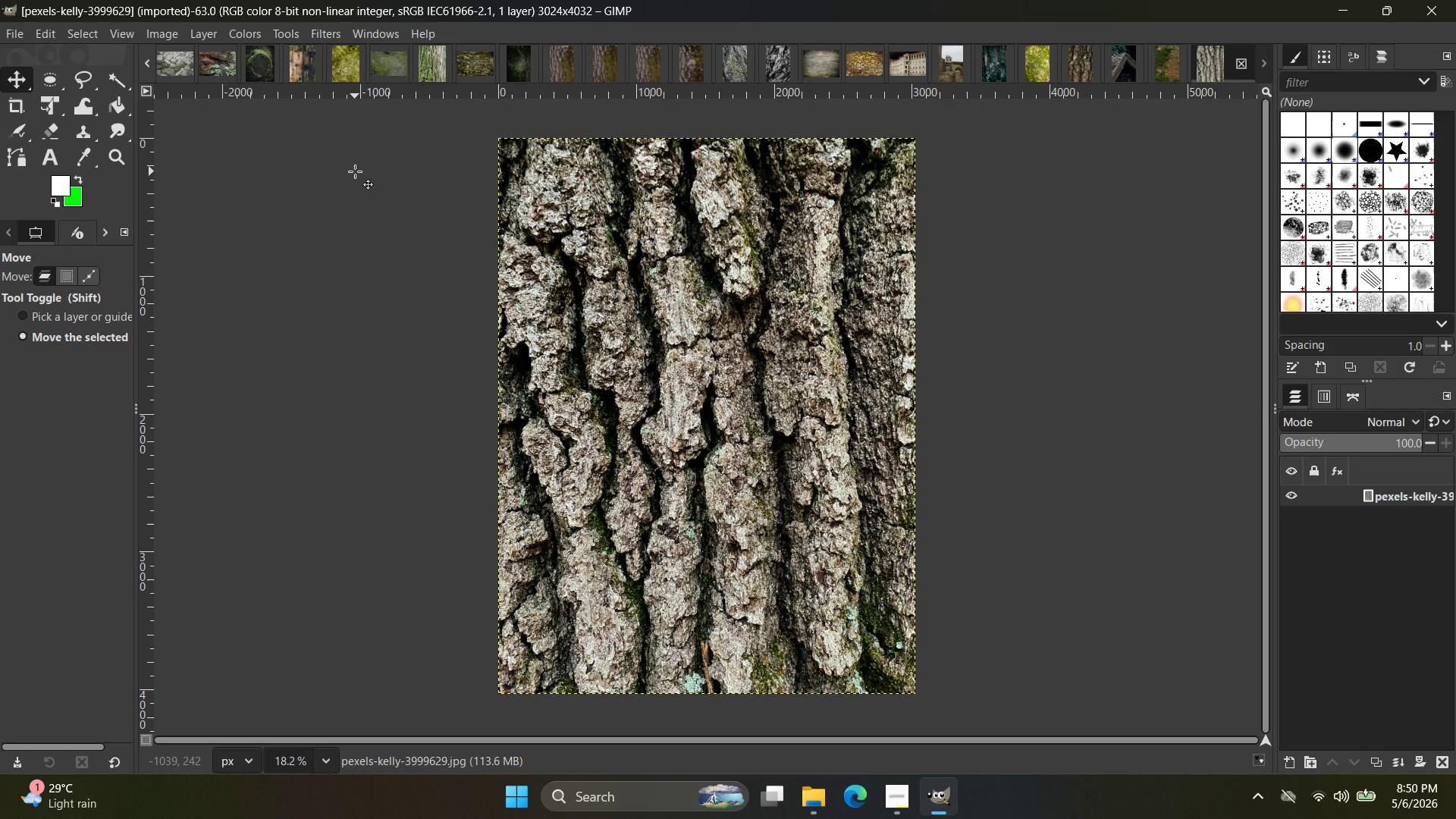 
hold_key(key=AltLeft, duration=1.28)
 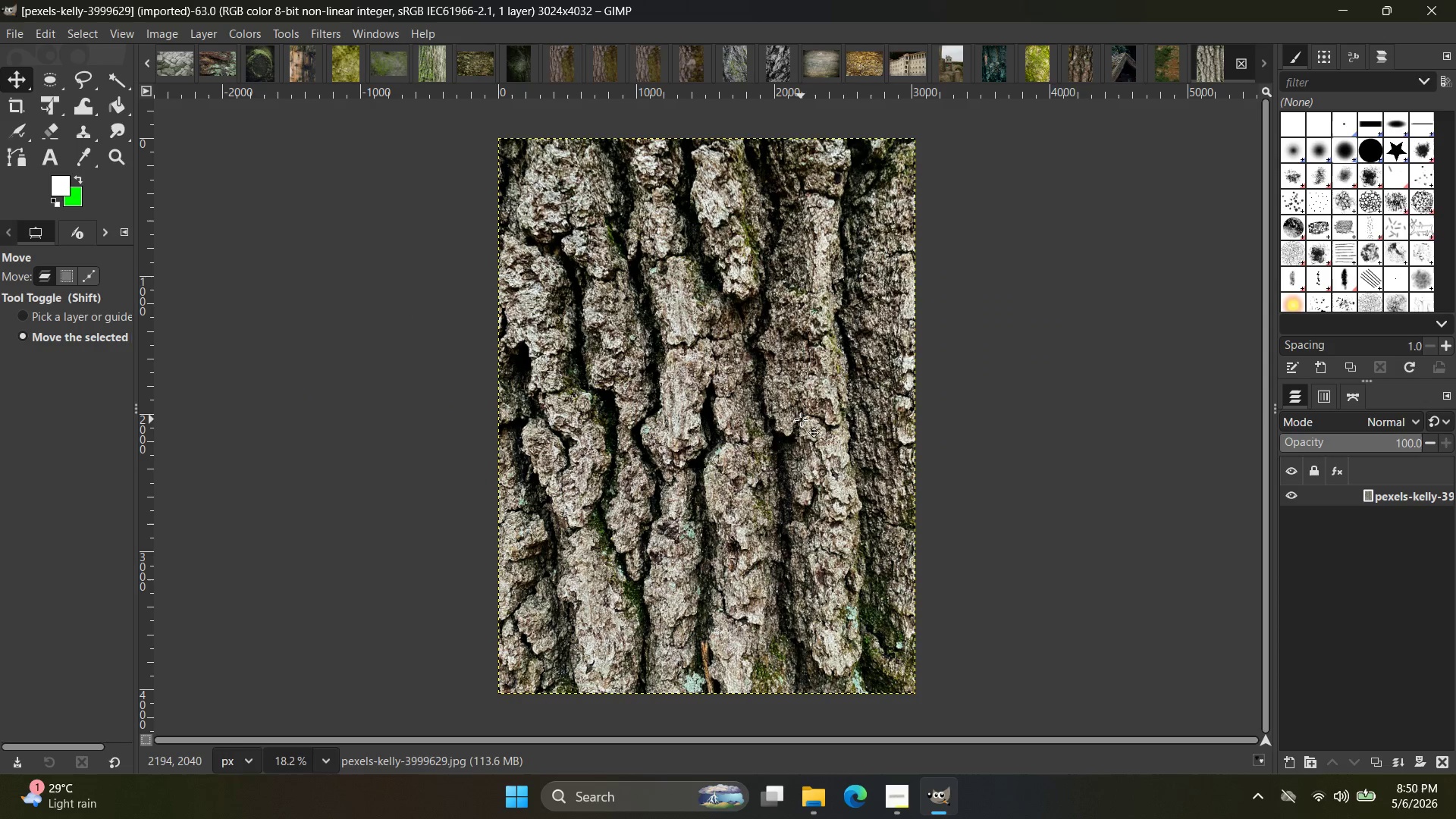 
hold_key(key=Tab, duration=0.39)
 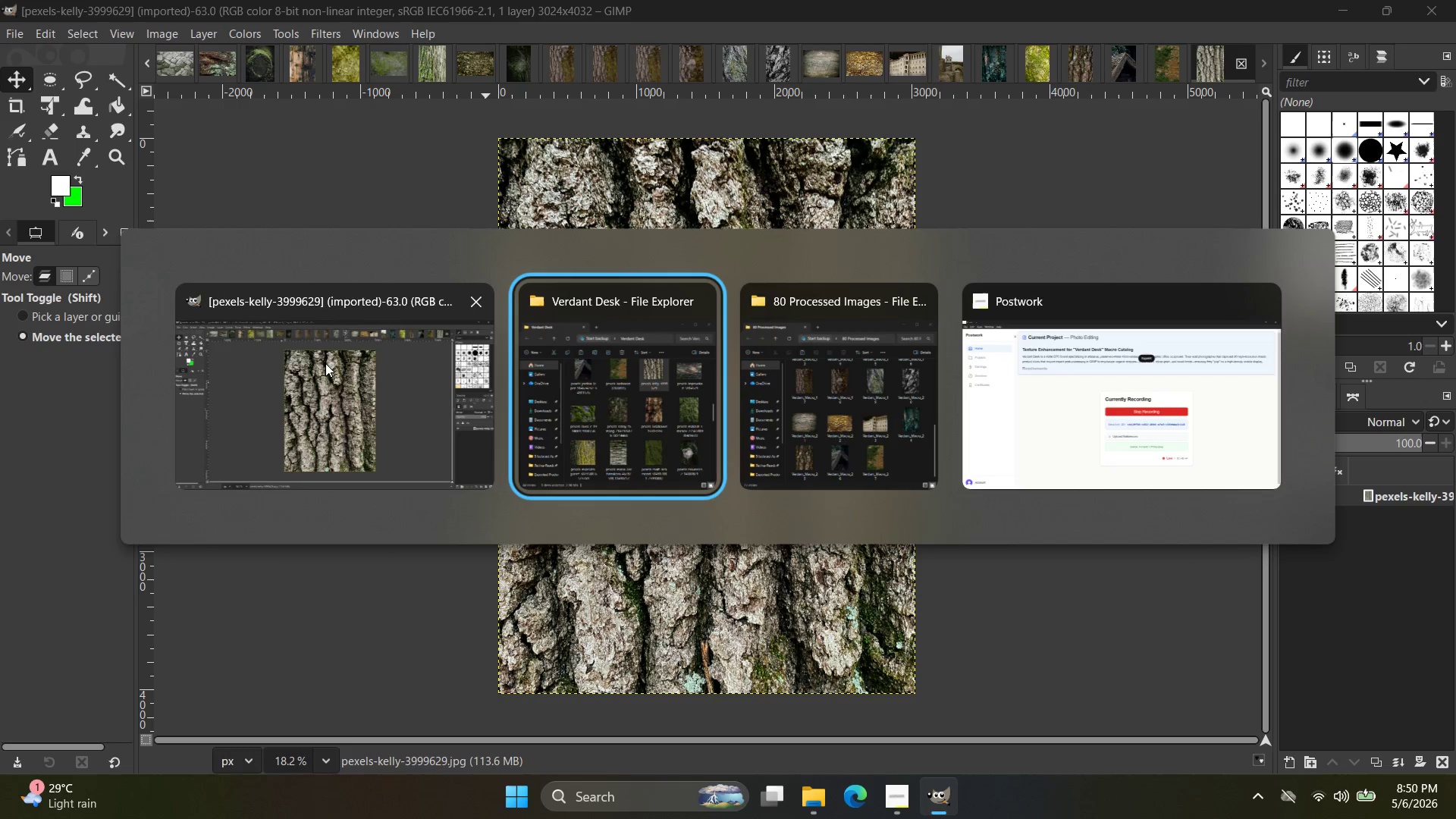 
left_click([318, 362])
 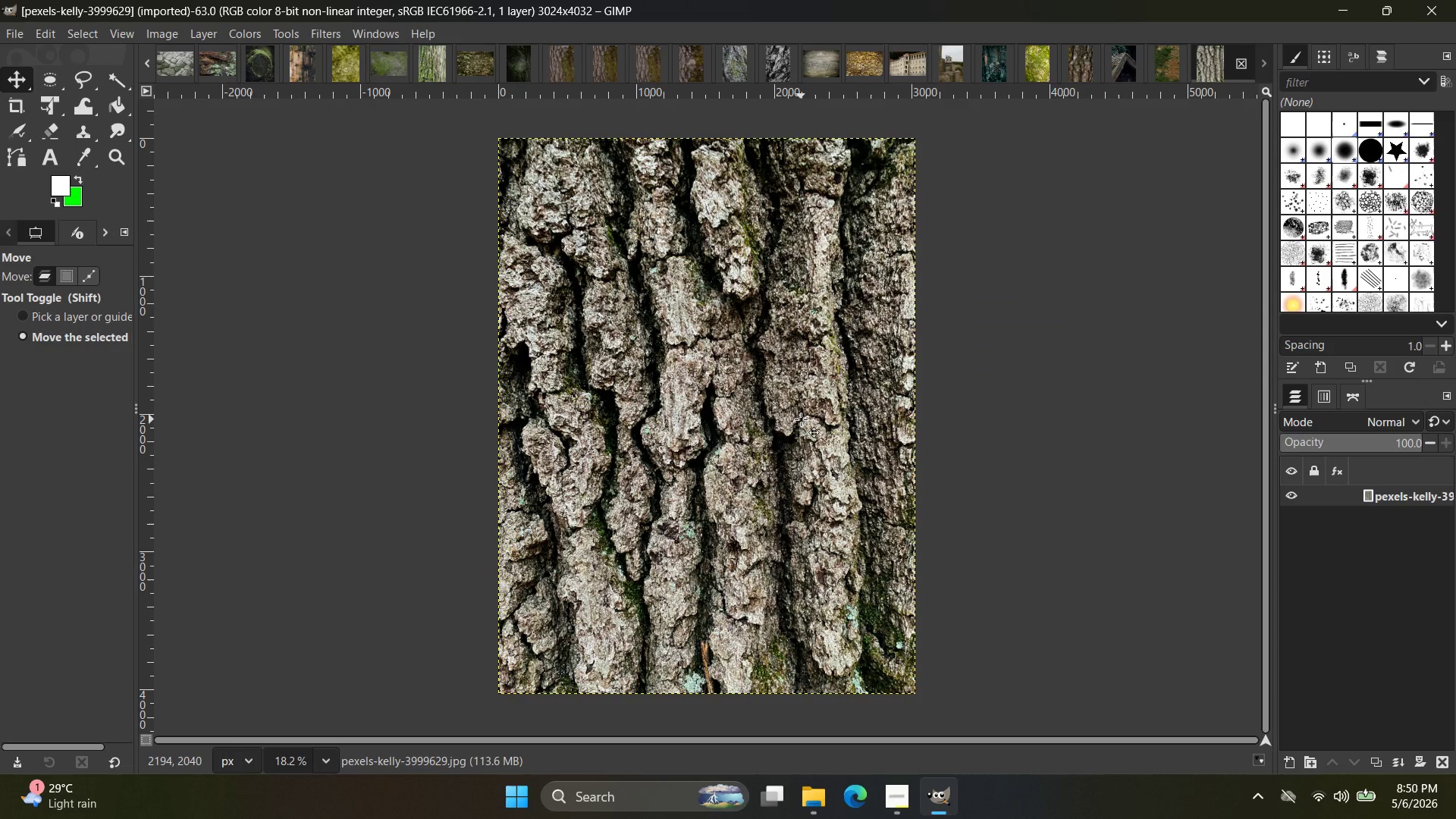 
key(Control+Shift+E)
 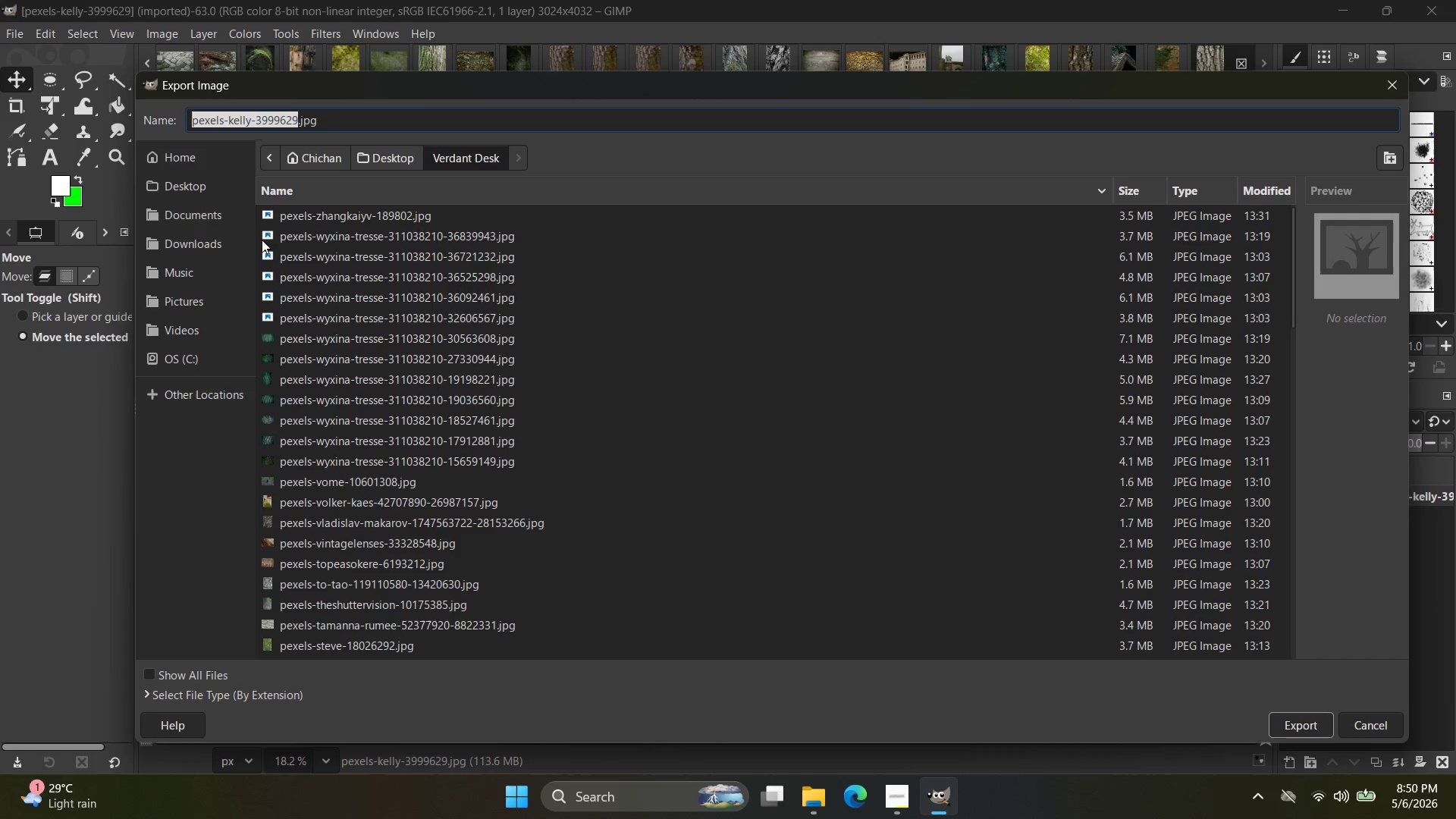 
left_click([215, 192])
 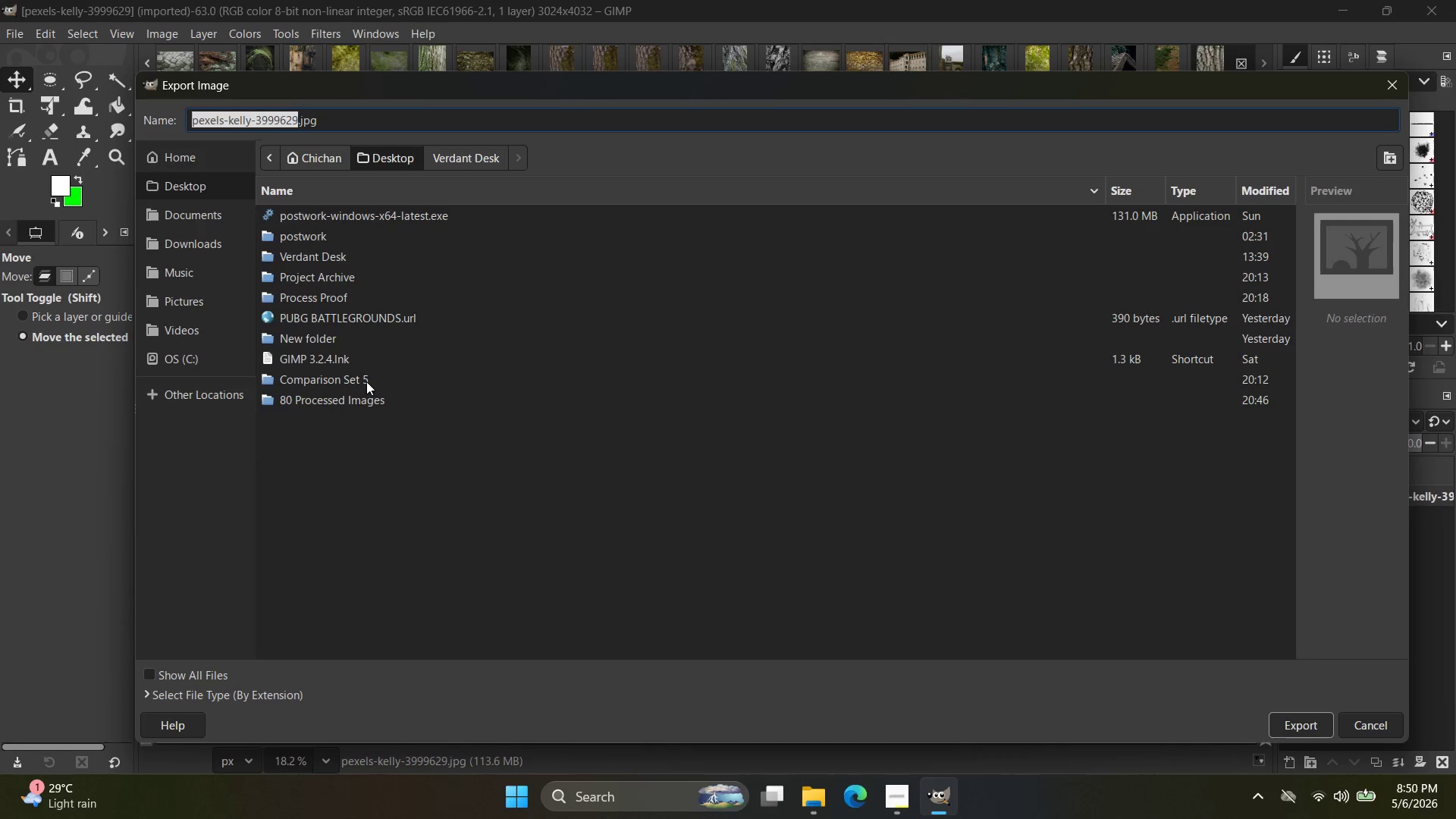 
double_click([389, 406])
 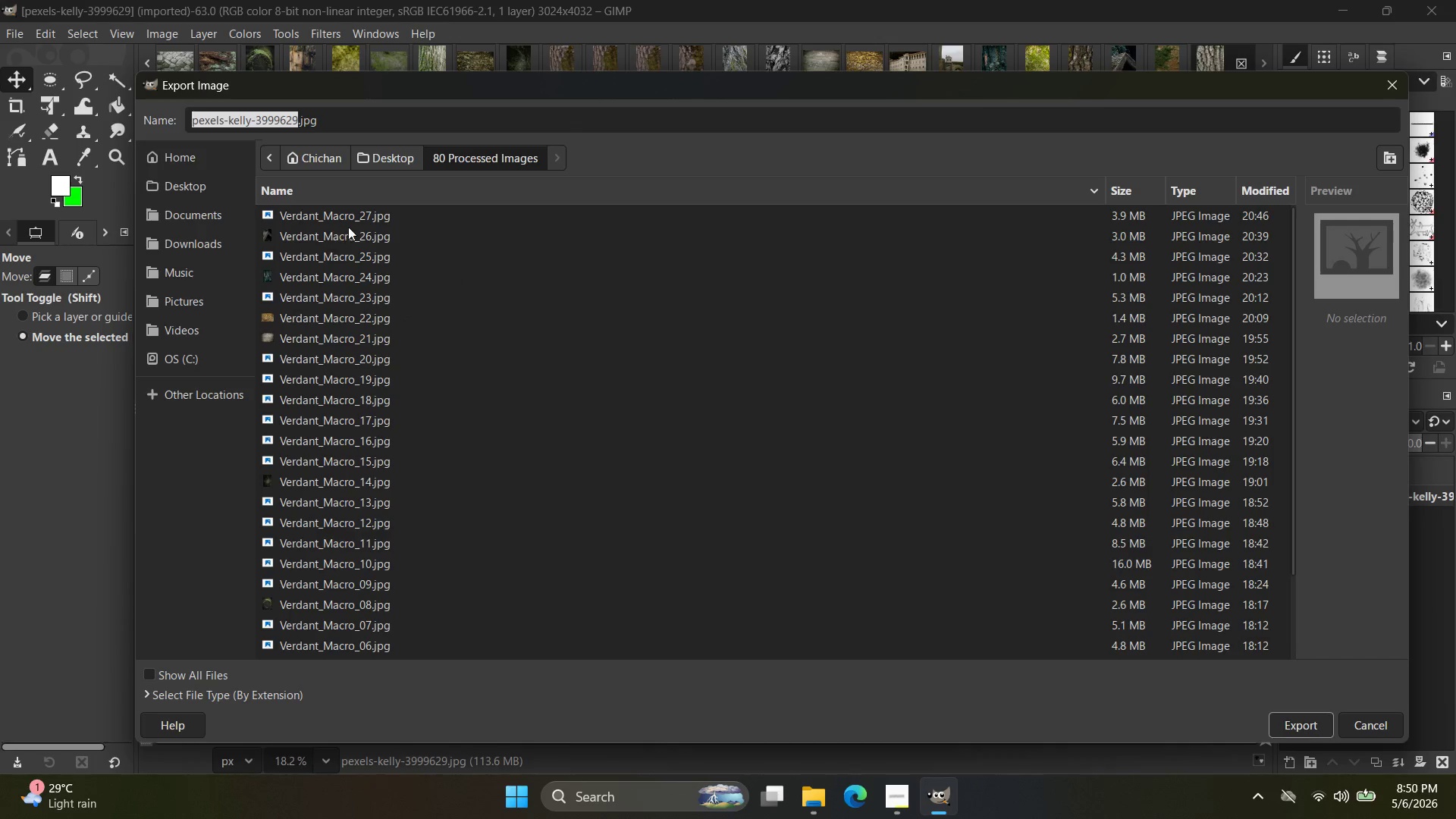 
left_click_drag(start_coordinate=[361, 218], to_coordinate=[366, 216])
 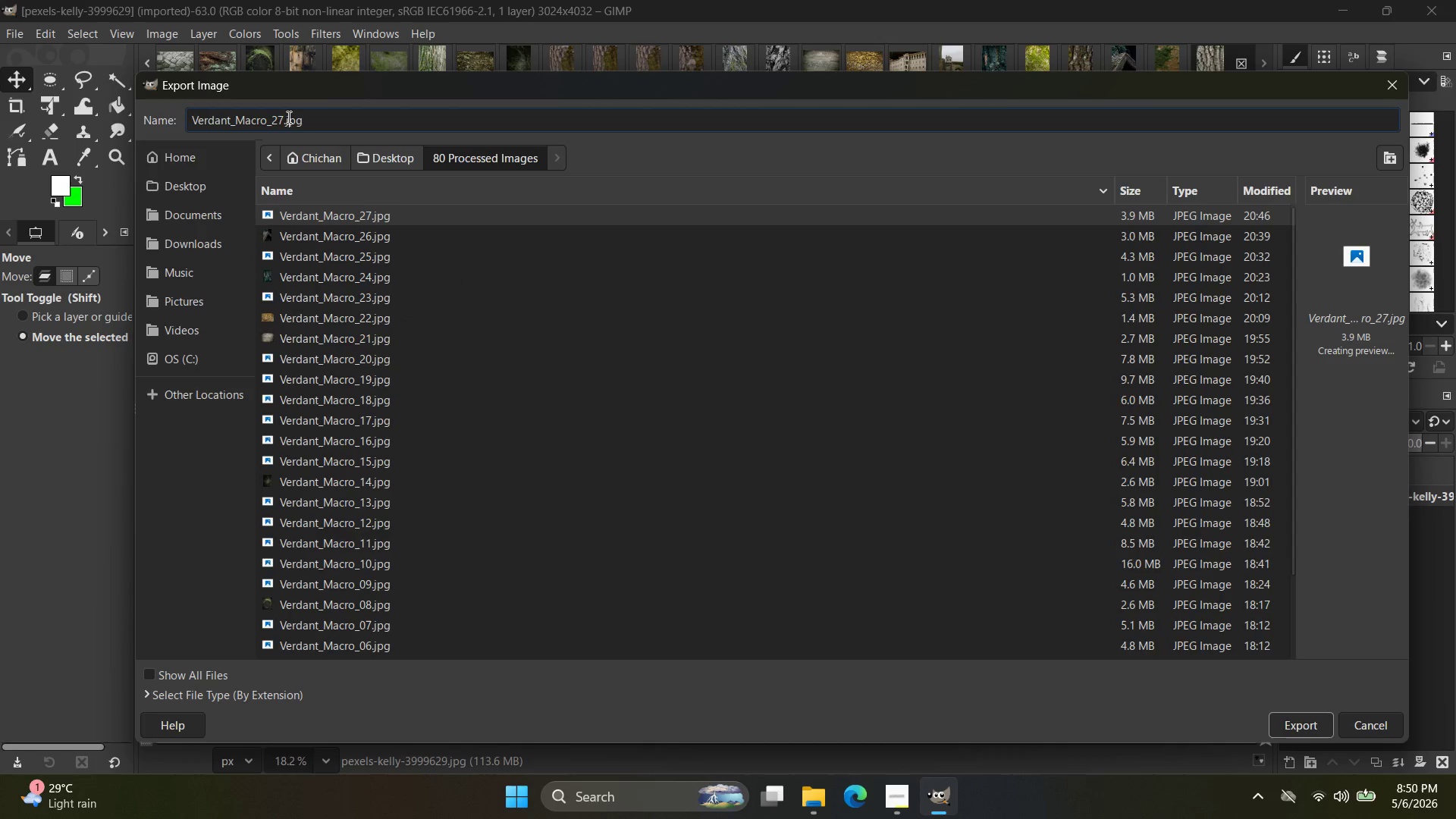 
double_click([282, 121])
 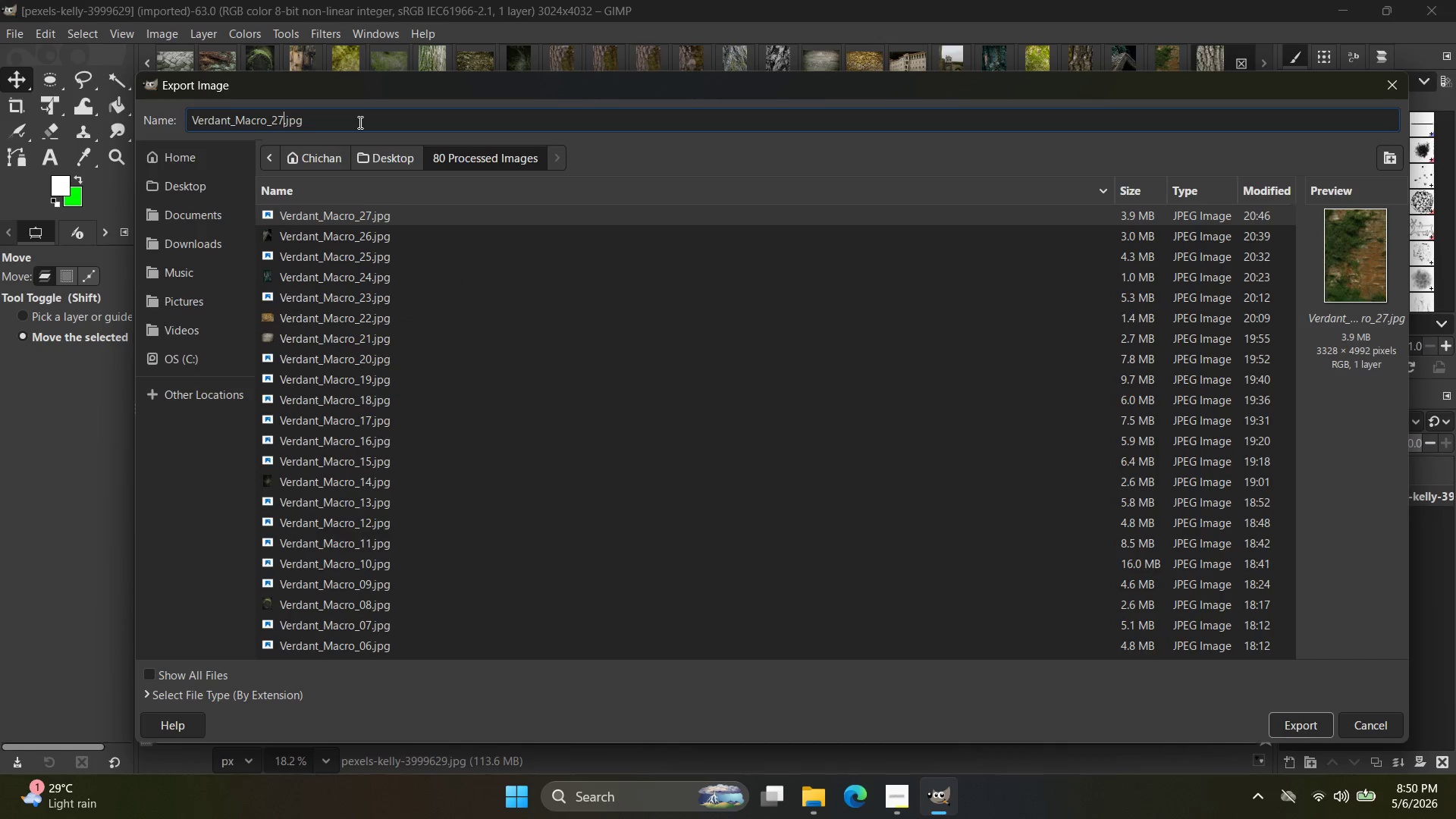 
key(Backspace)
 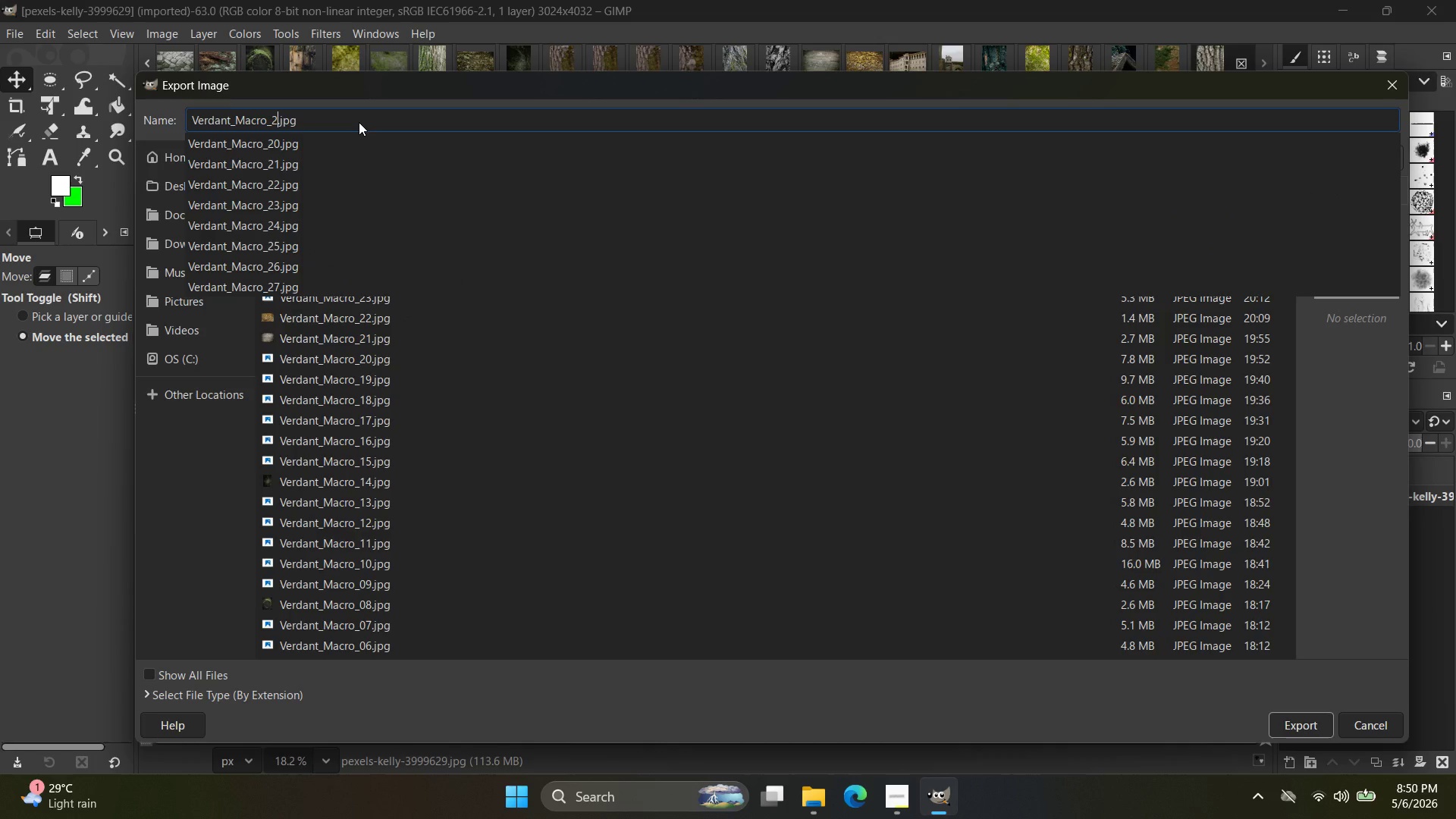 
key(8)
 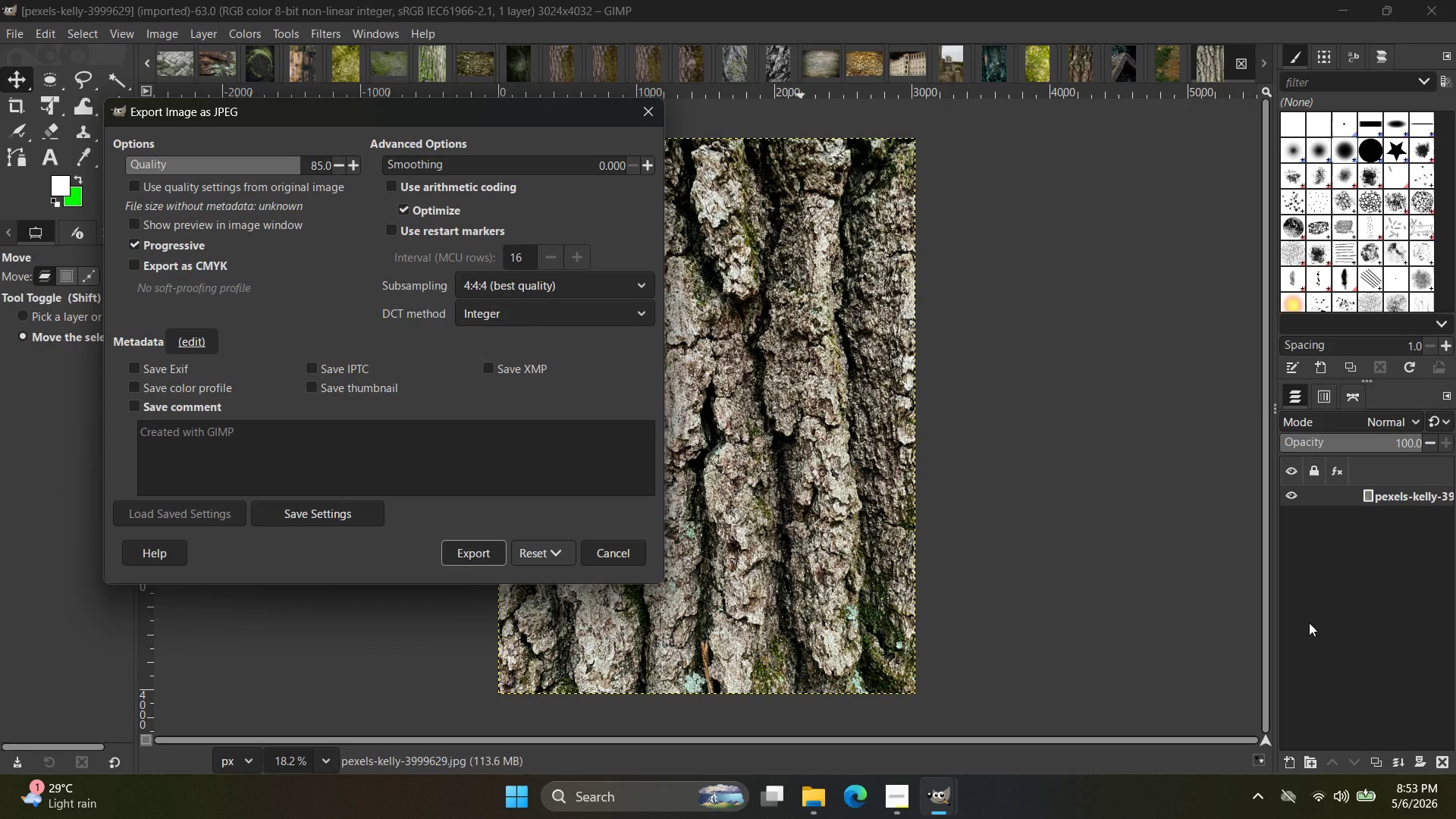 
wait(195.53)
 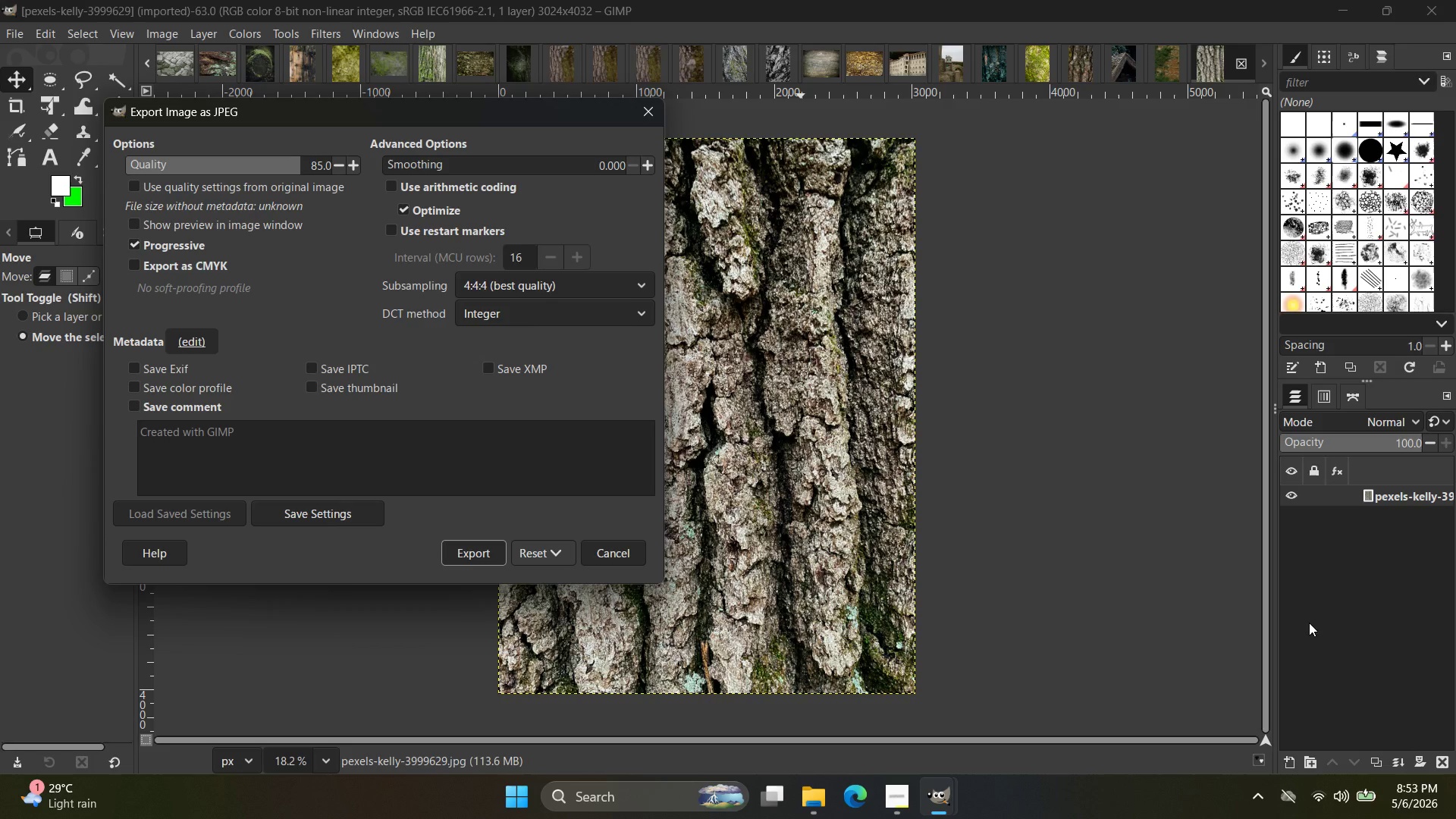 
left_click([488, 552])
 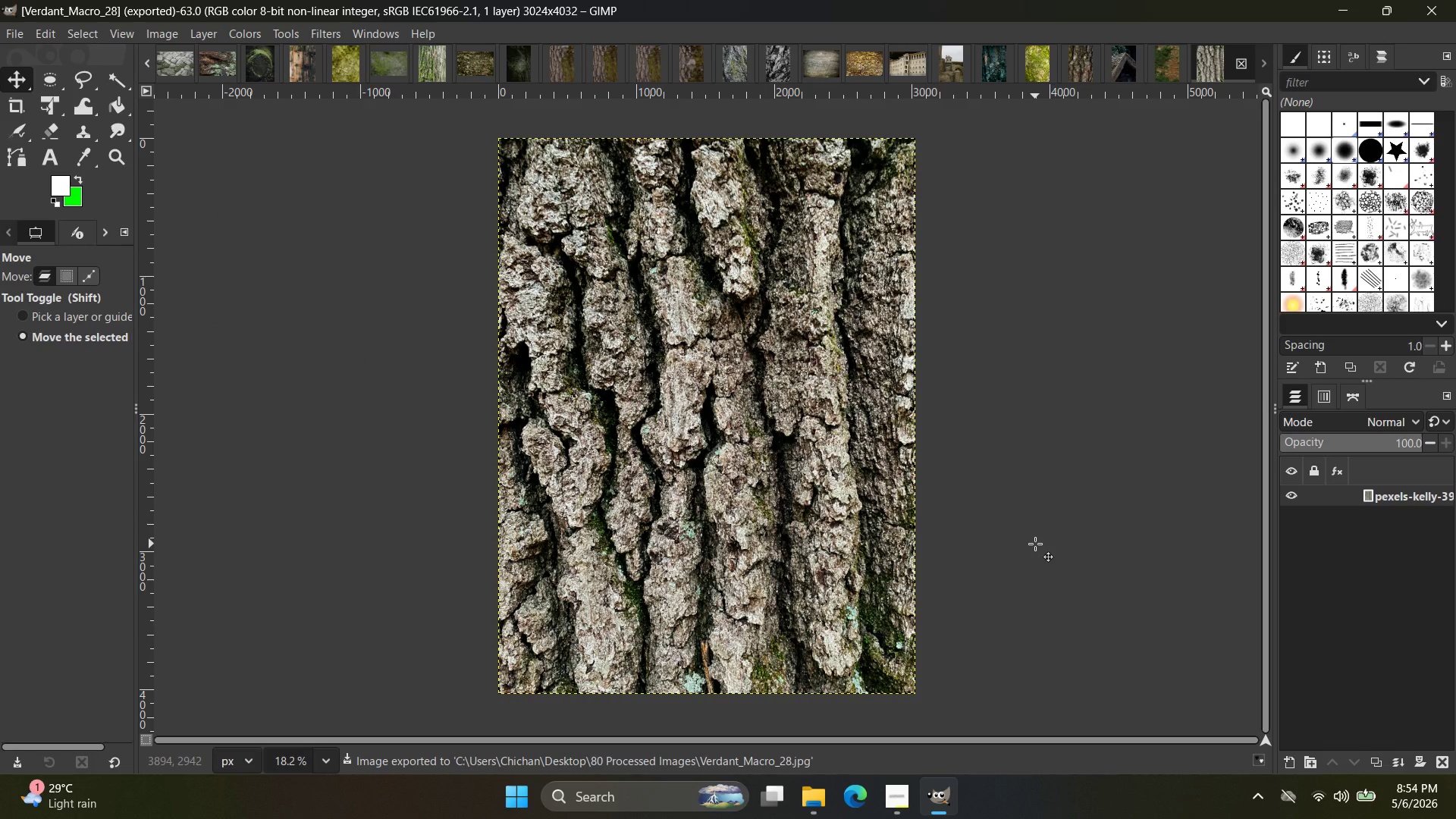 
wait(7.25)
 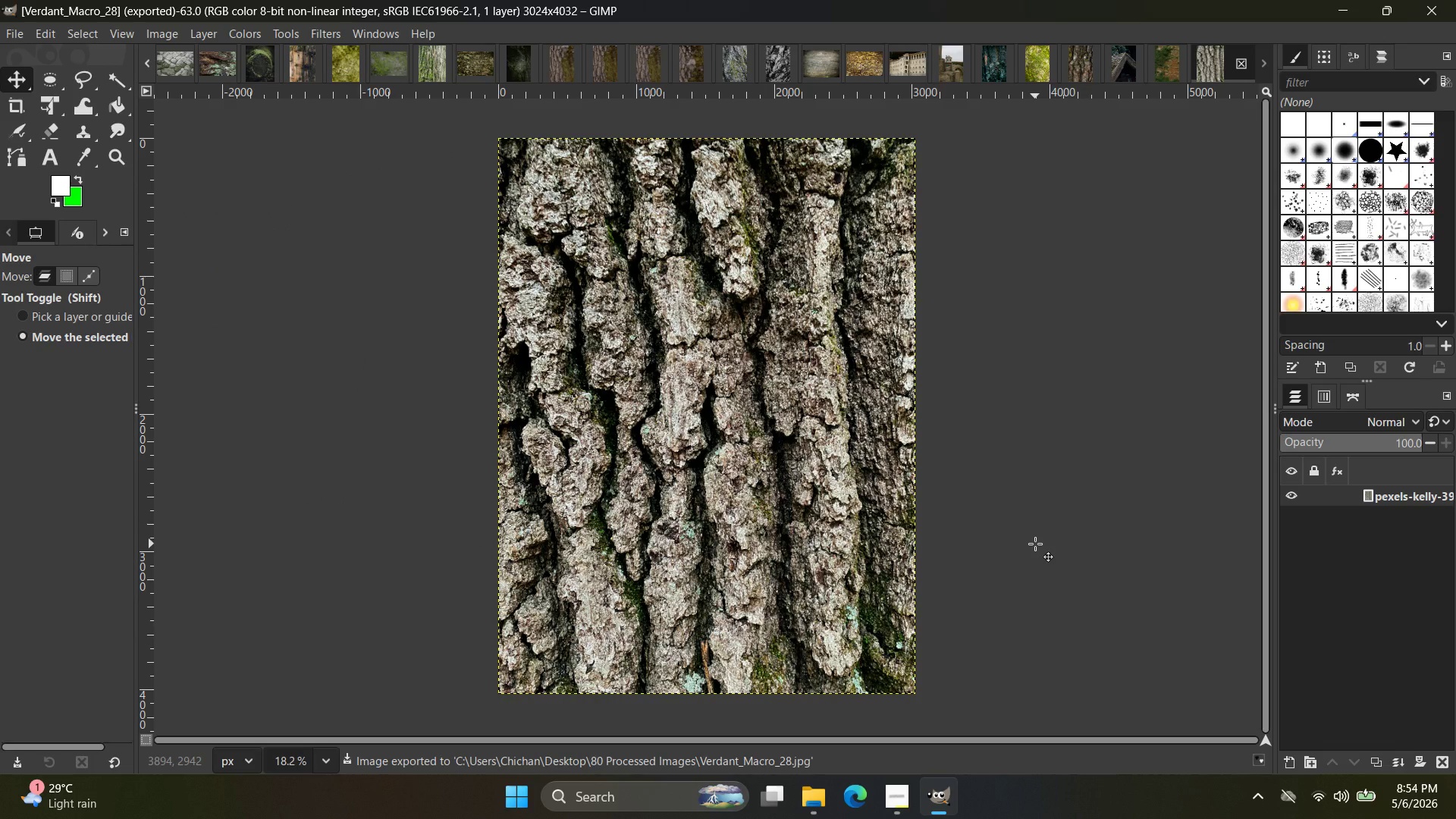 
key(Alt+Tab)
 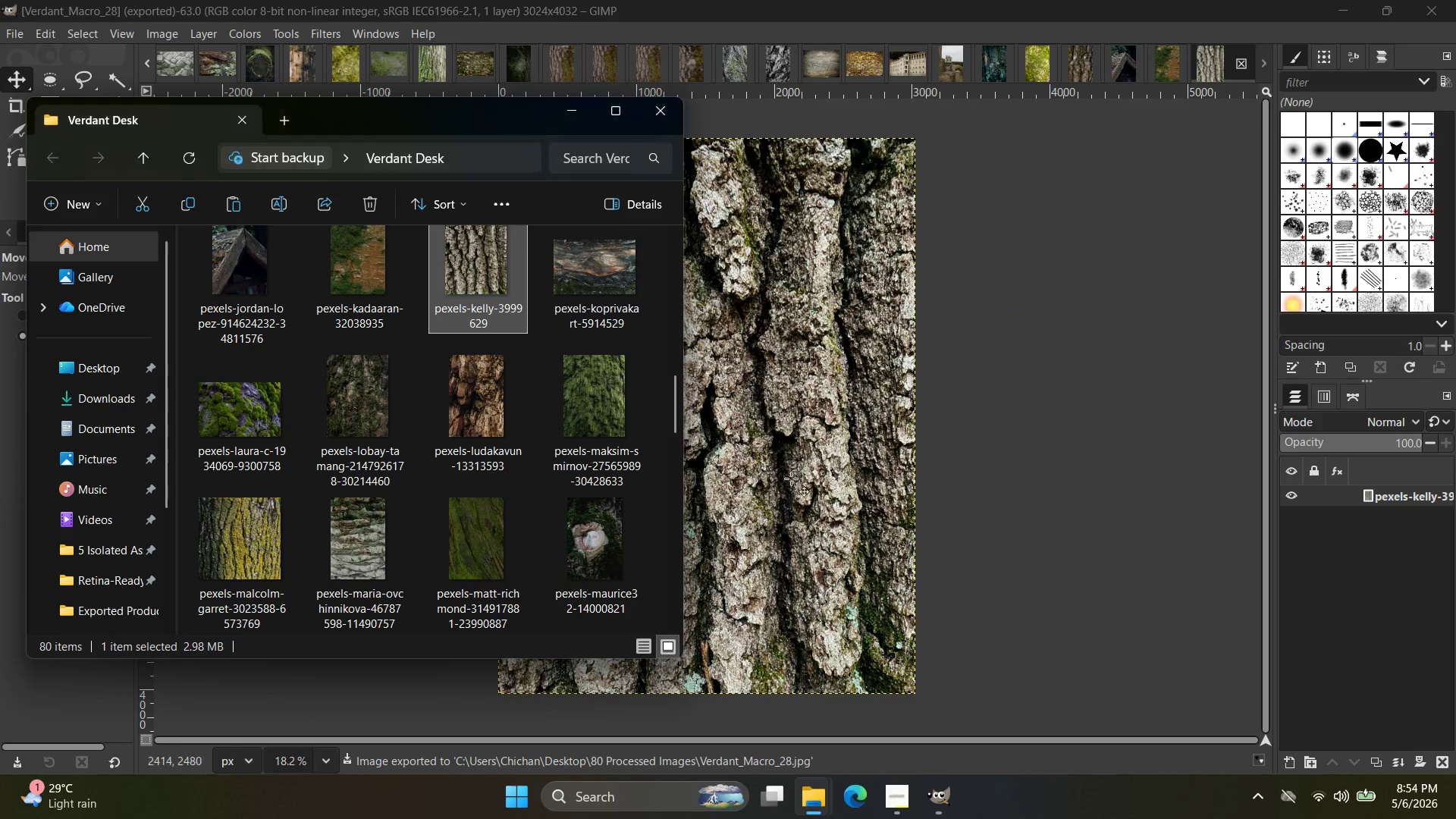 
left_click([578, 284])
 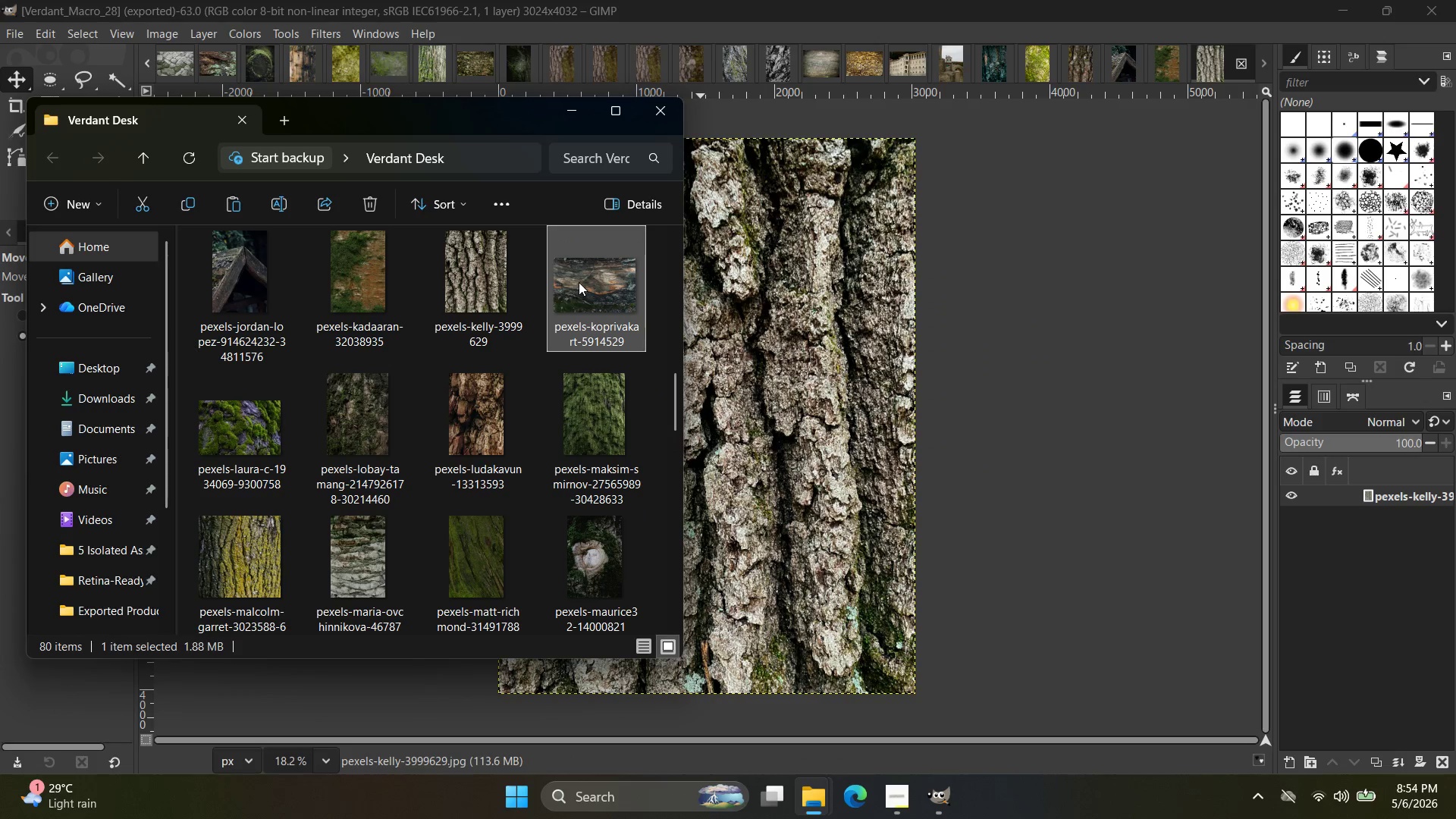 
left_click_drag(start_coordinate=[582, 297], to_coordinate=[1244, 65])
 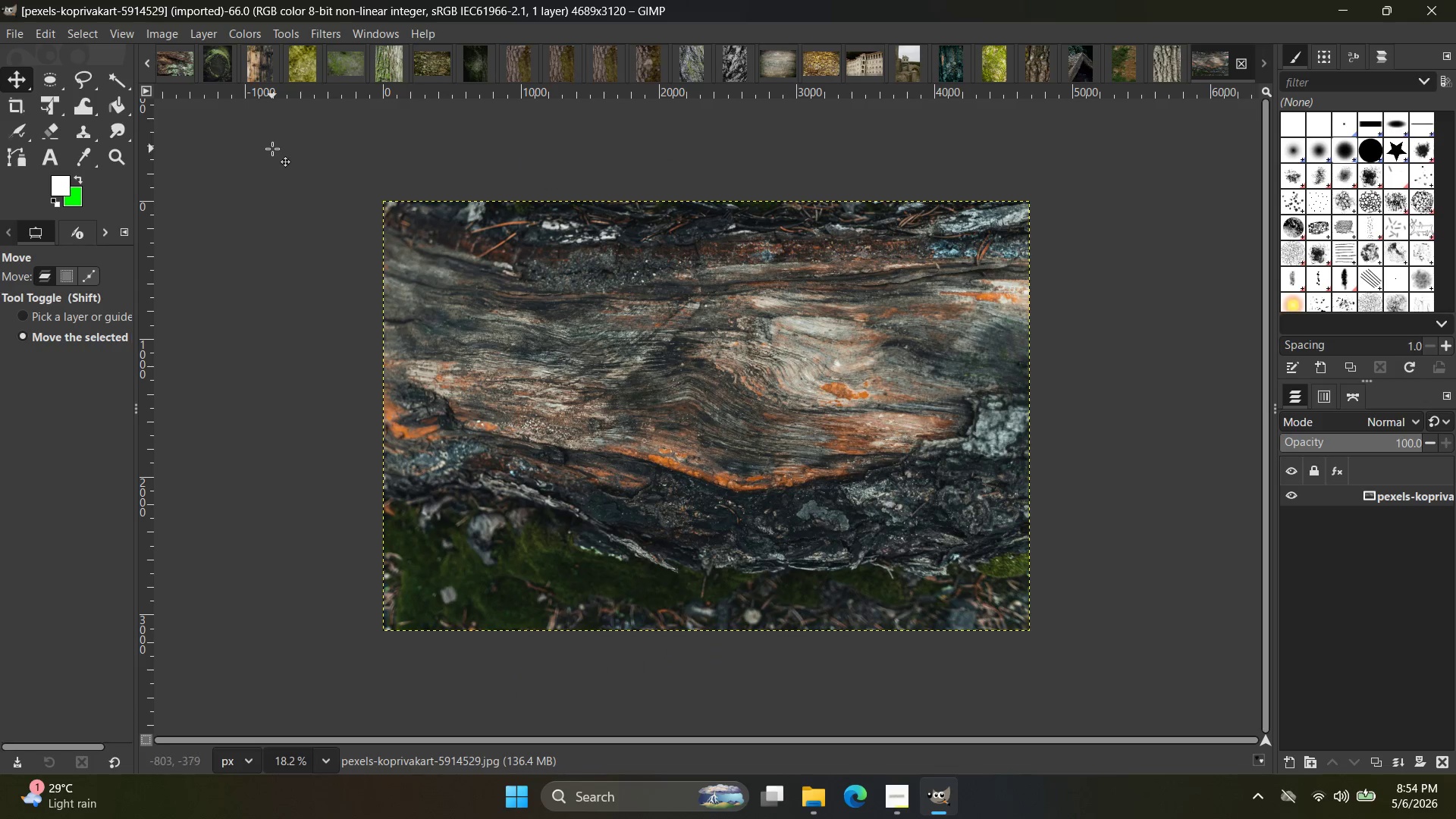 
left_click([322, 36])
 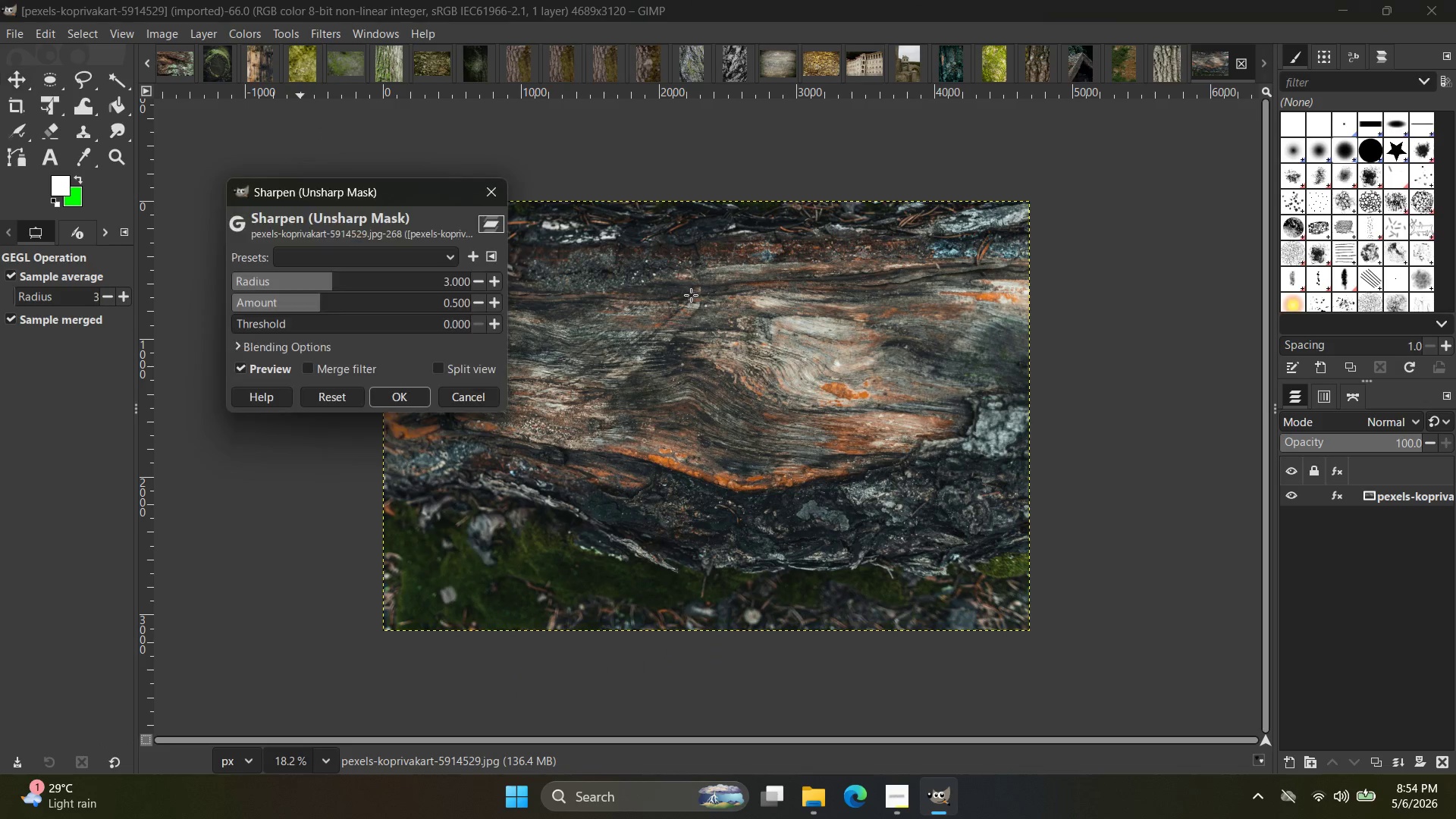 
left_click_drag(start_coordinate=[333, 287], to_coordinate=[376, 288])
 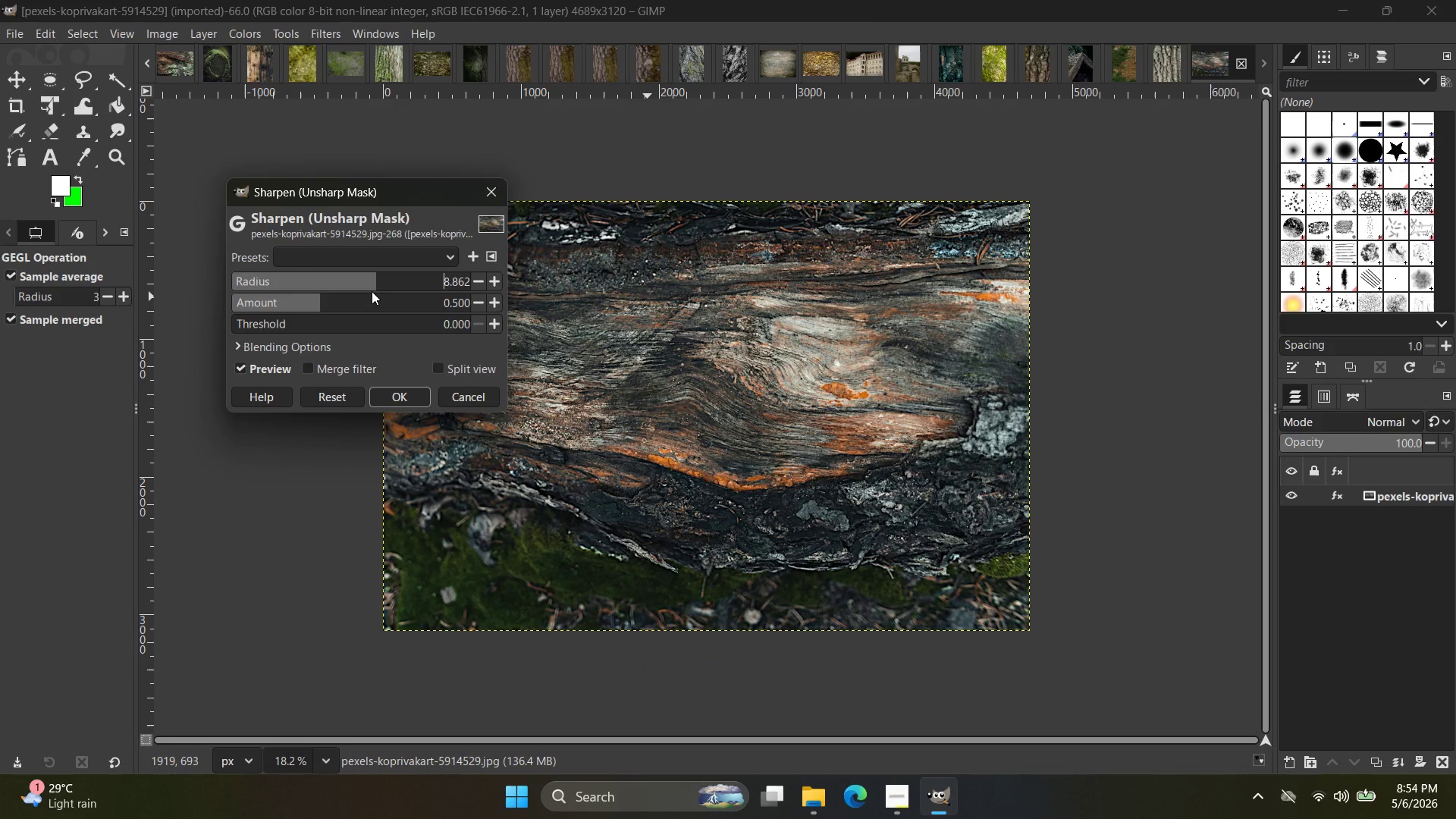 
left_click_drag(start_coordinate=[372, 290], to_coordinate=[379, 290])
 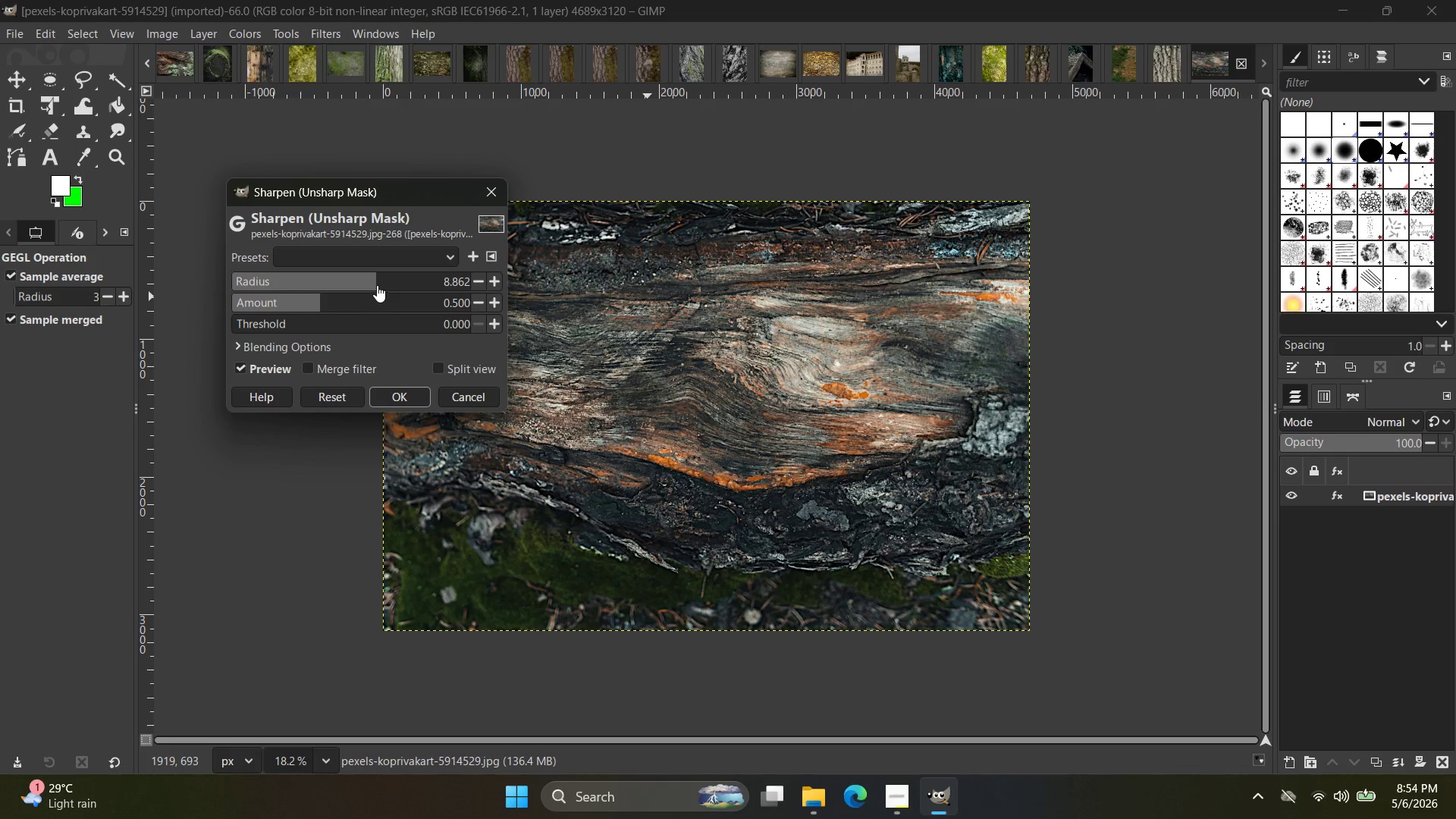 
left_click_drag(start_coordinate=[377, 284], to_coordinate=[381, 284])
 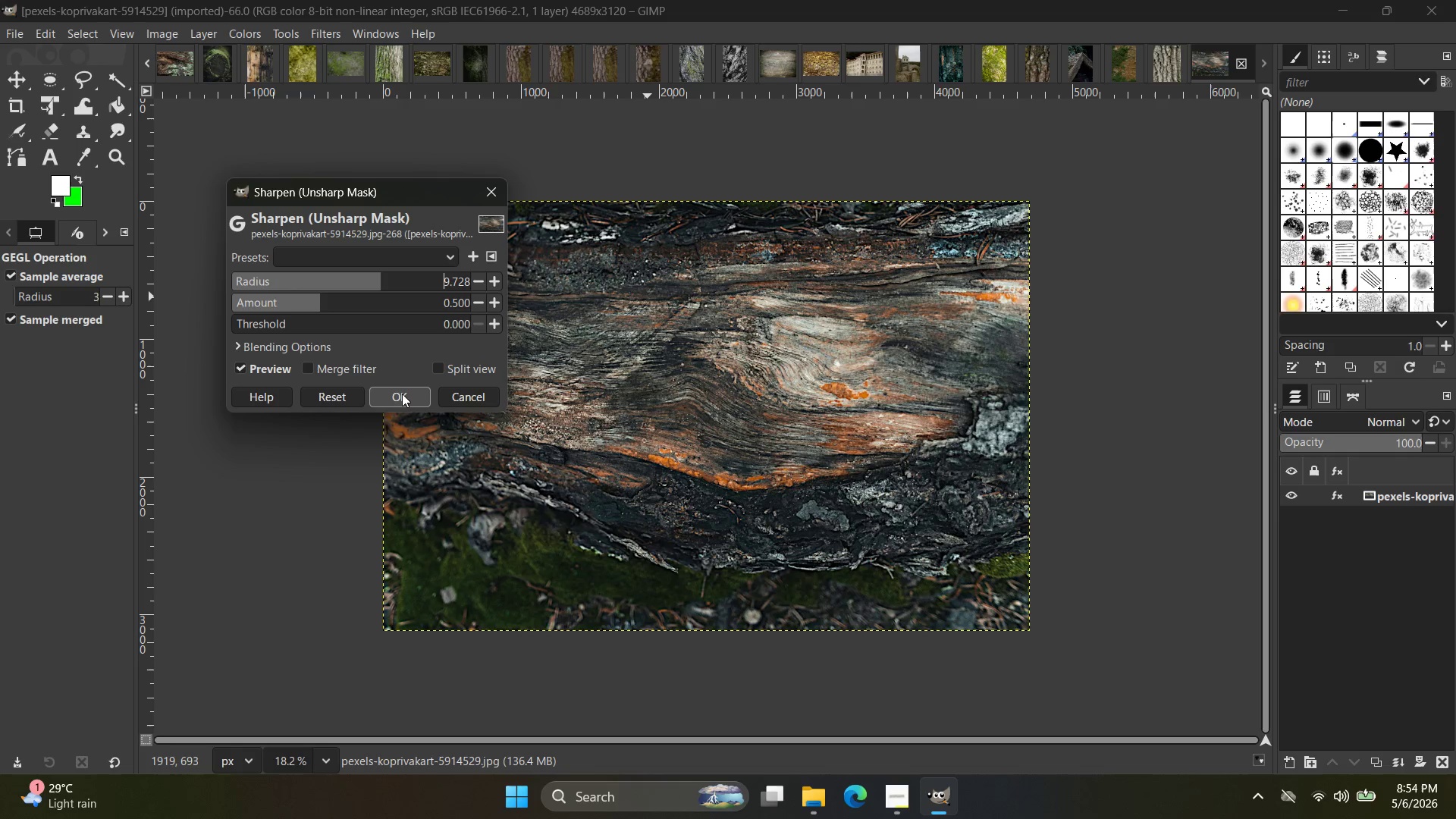 
left_click([401, 394])
 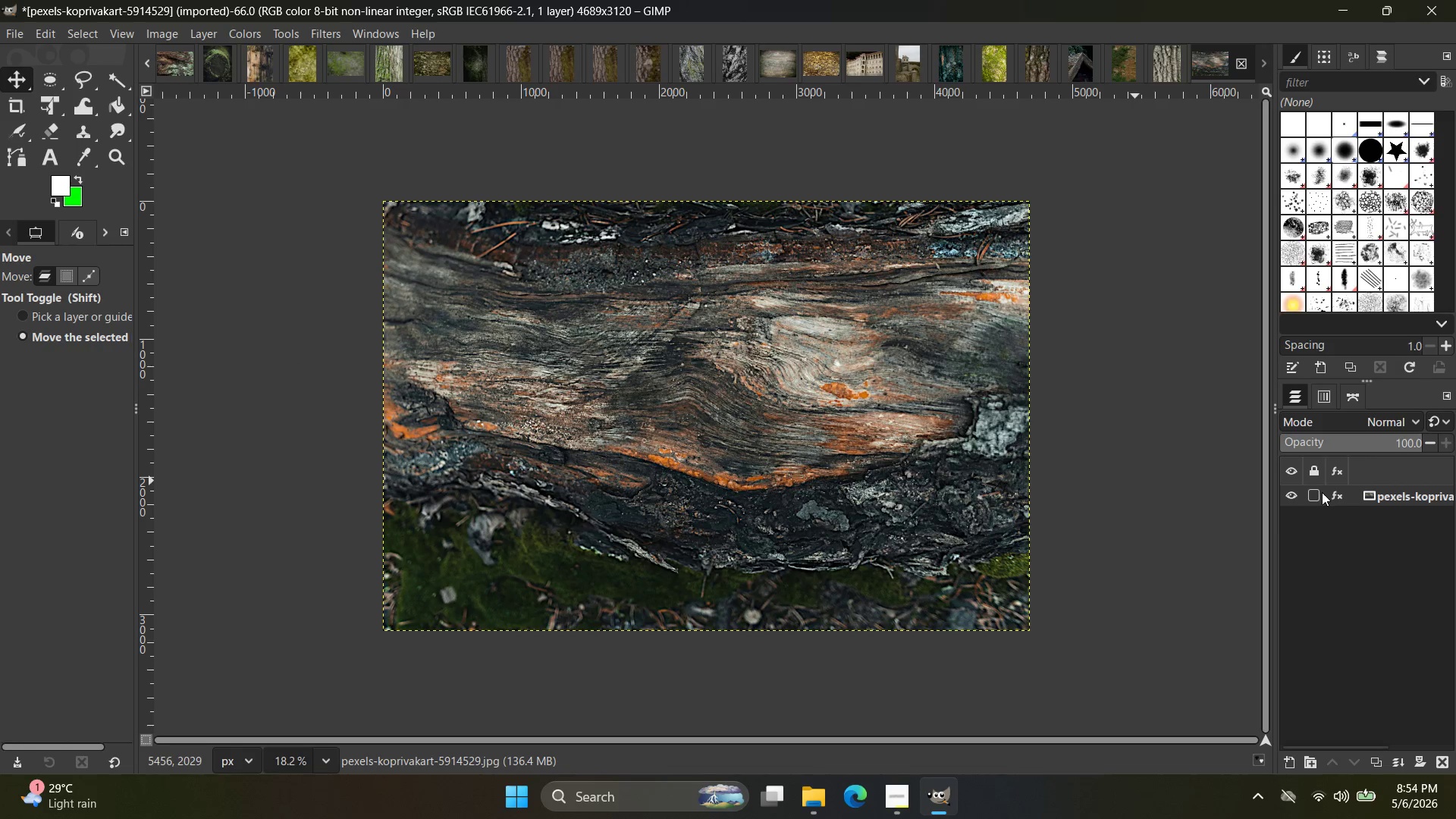 
double_click([1333, 493])
 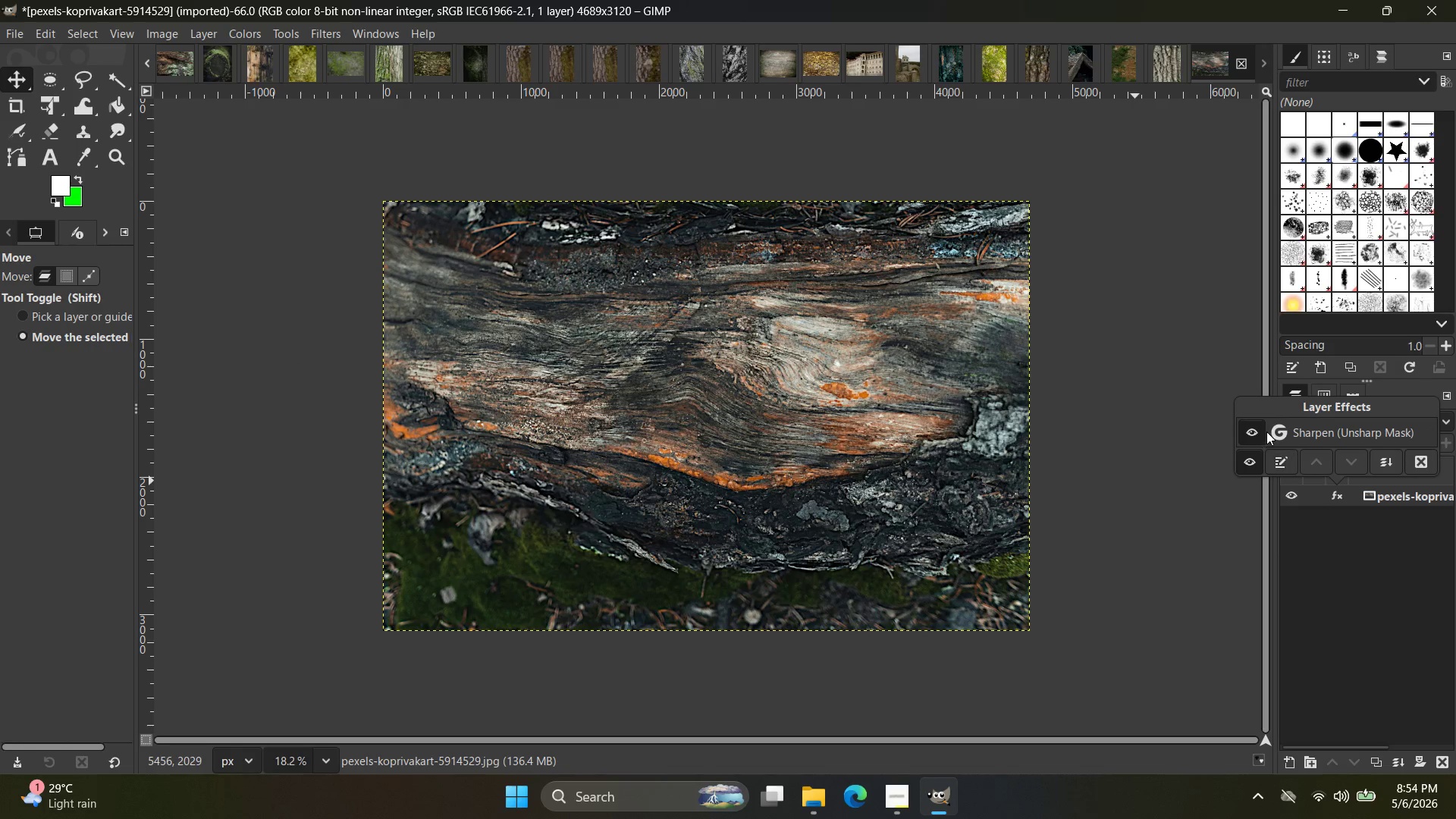 
left_click([1254, 425])
 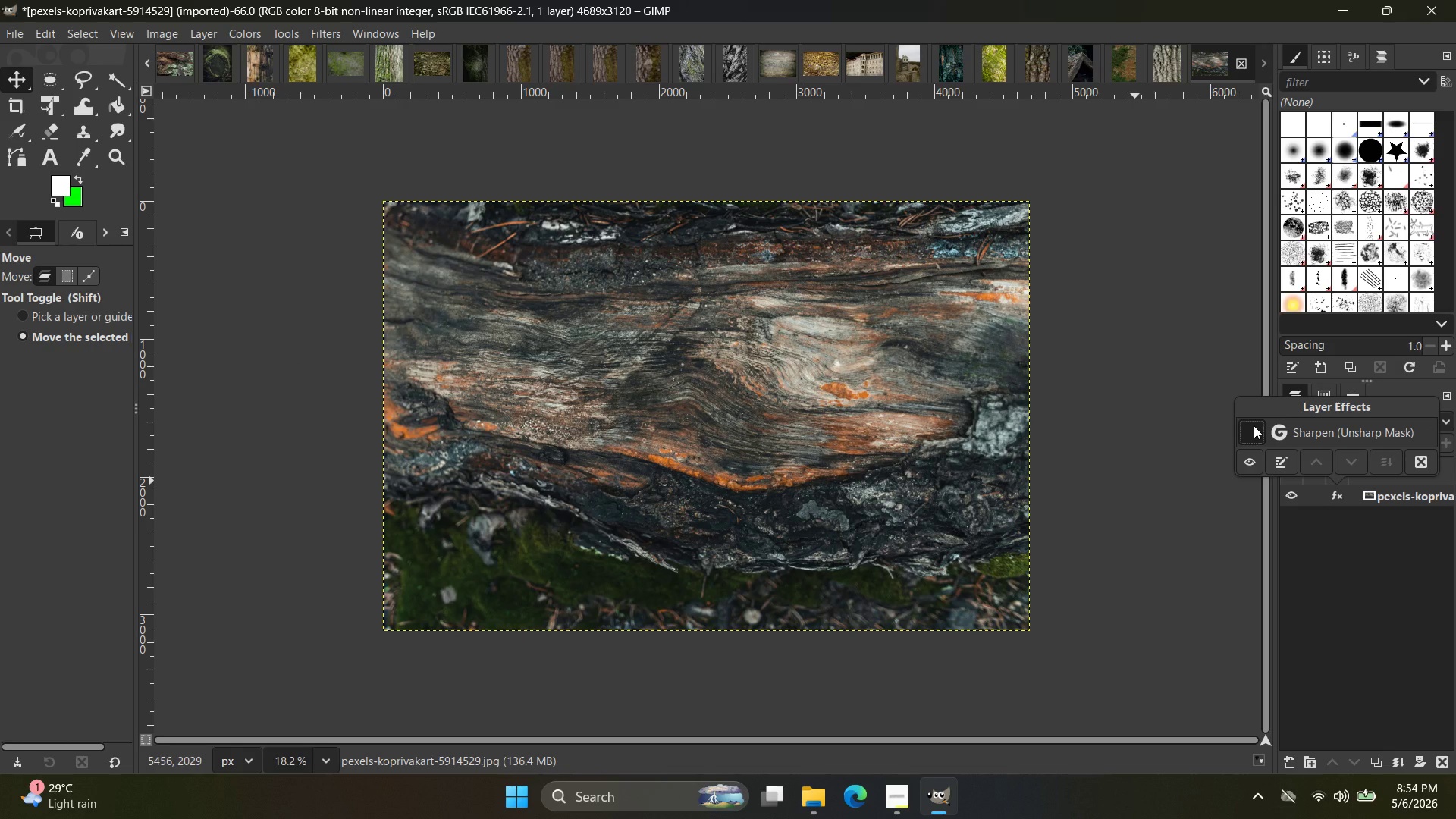 
left_click([1254, 425])
 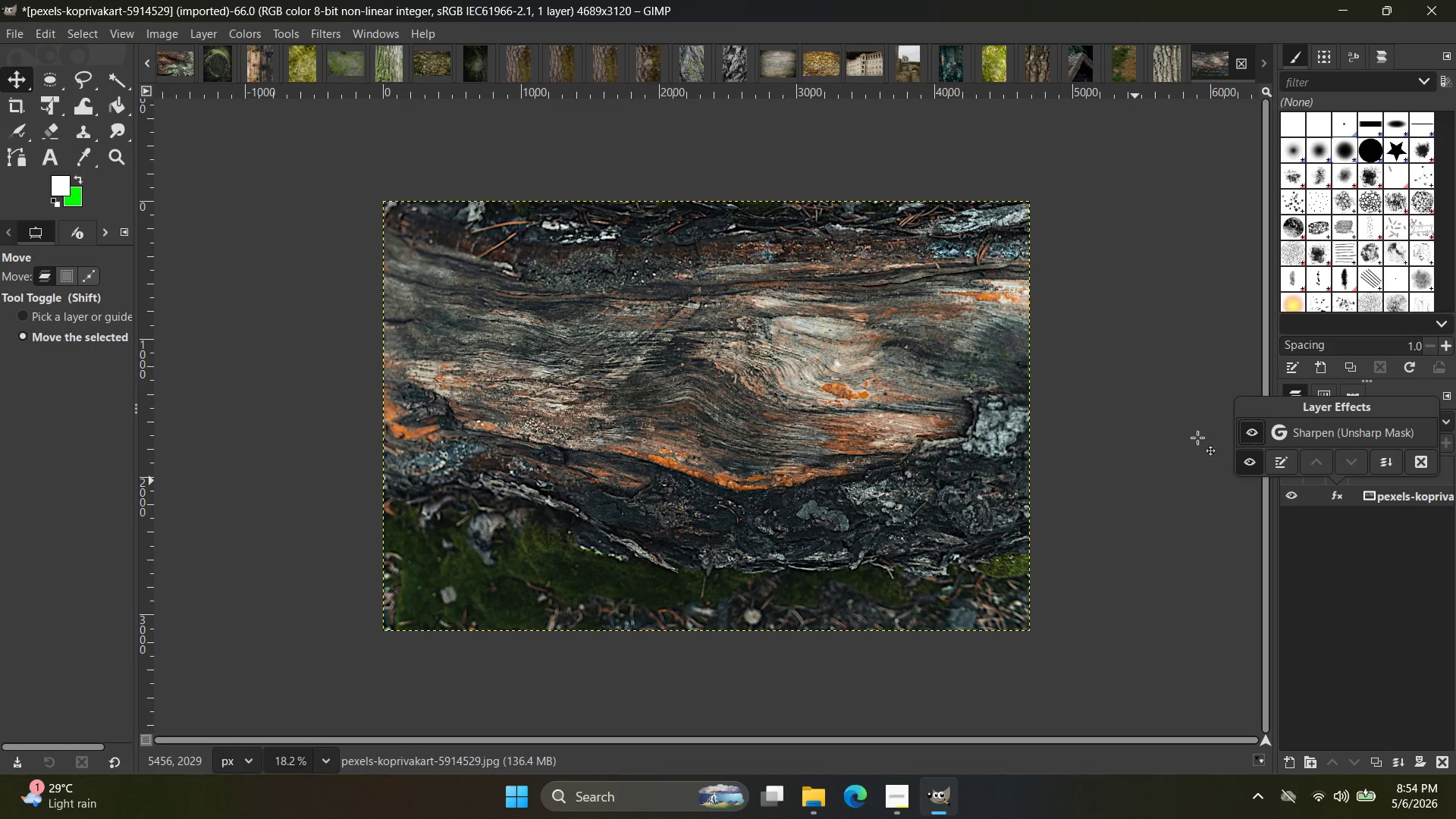 
left_click([1254, 438])
 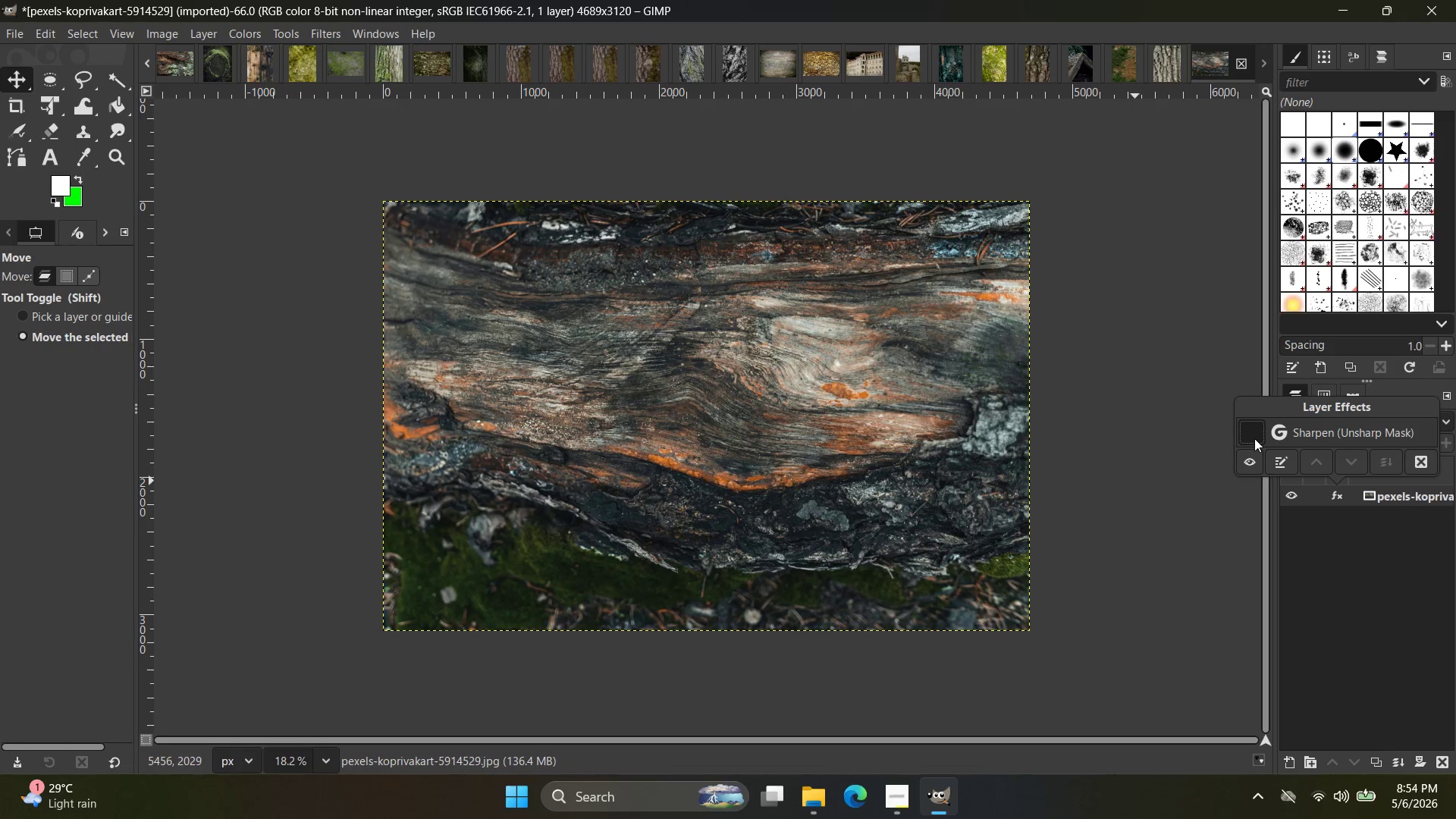 
left_click([1254, 438])
 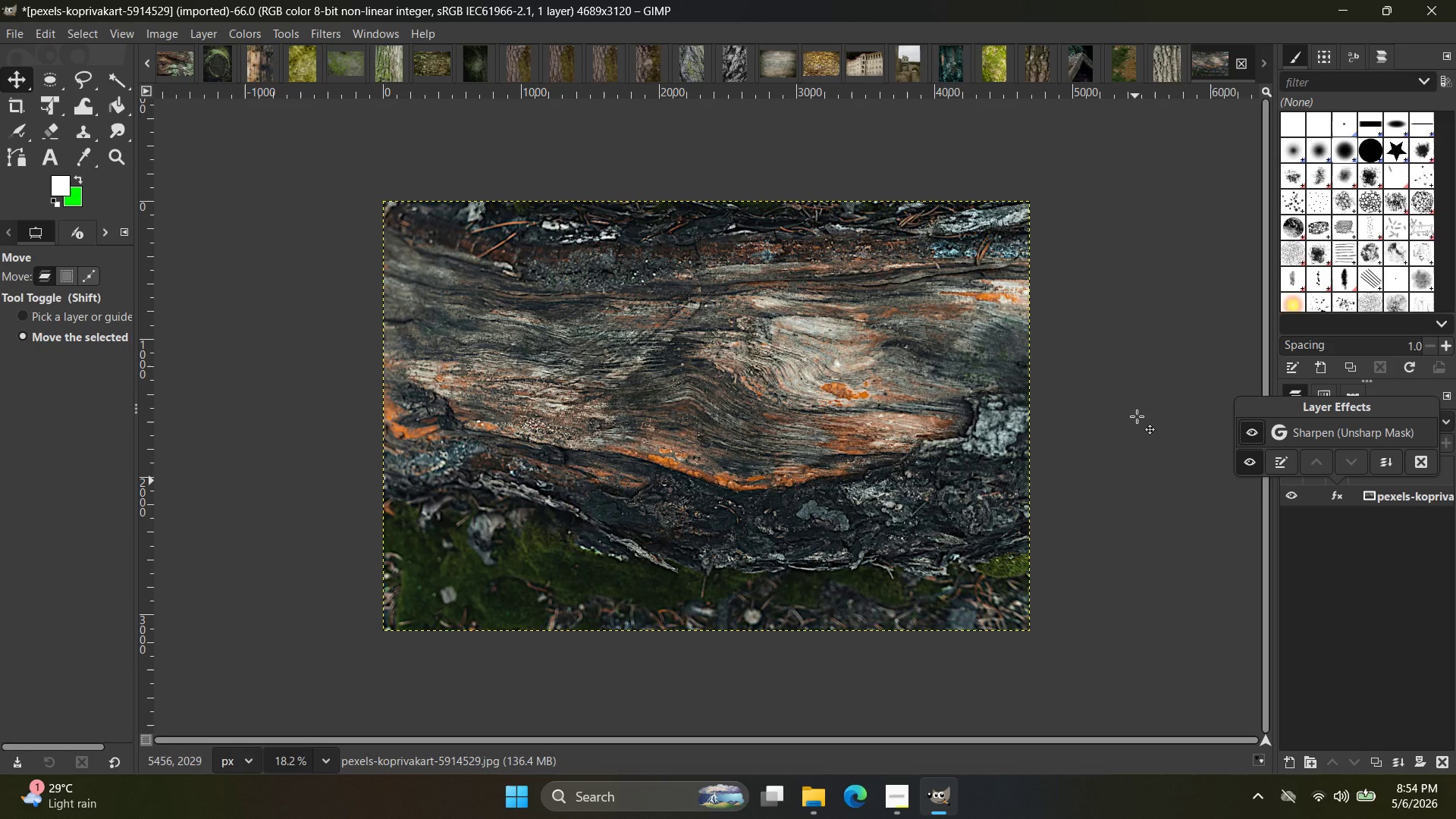 
left_click([1137, 416])